 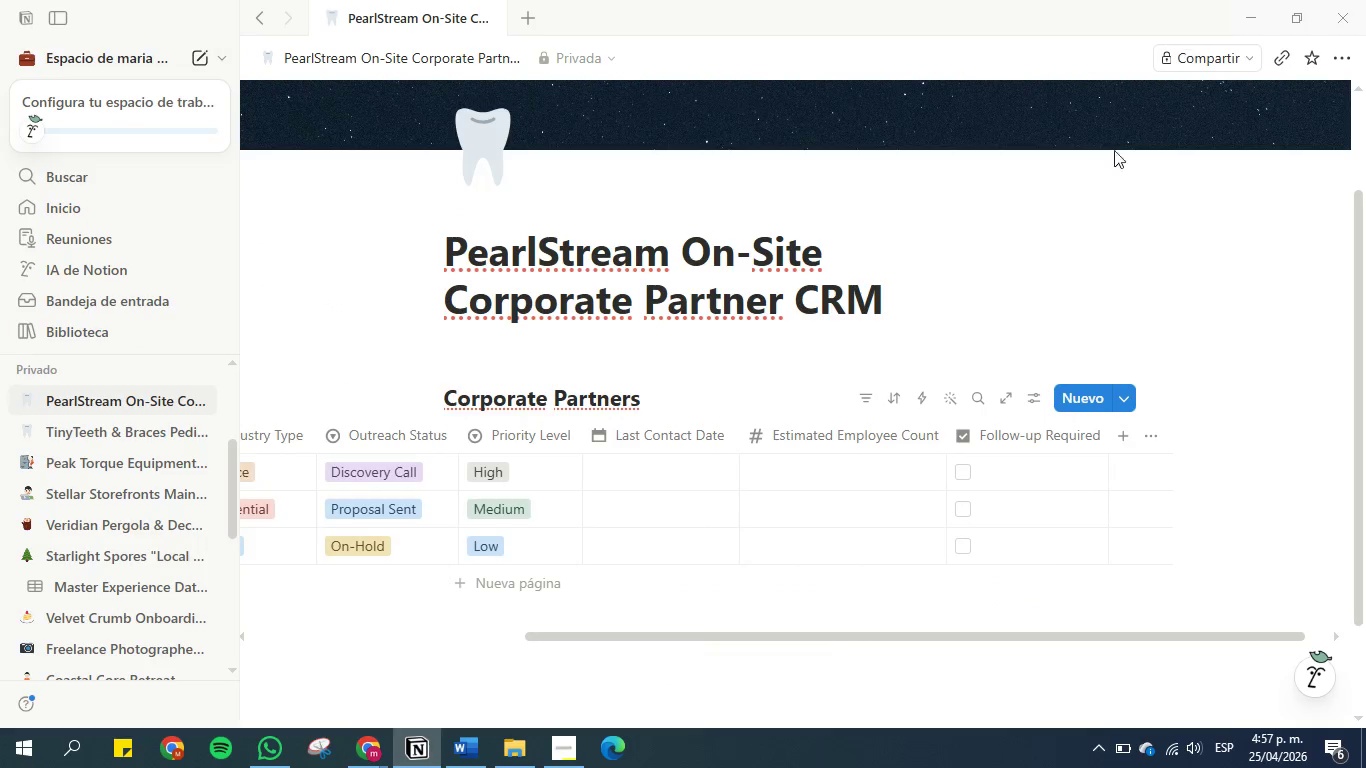 
left_click_drag(start_coordinate=[891, 637], to_coordinate=[546, 630])
 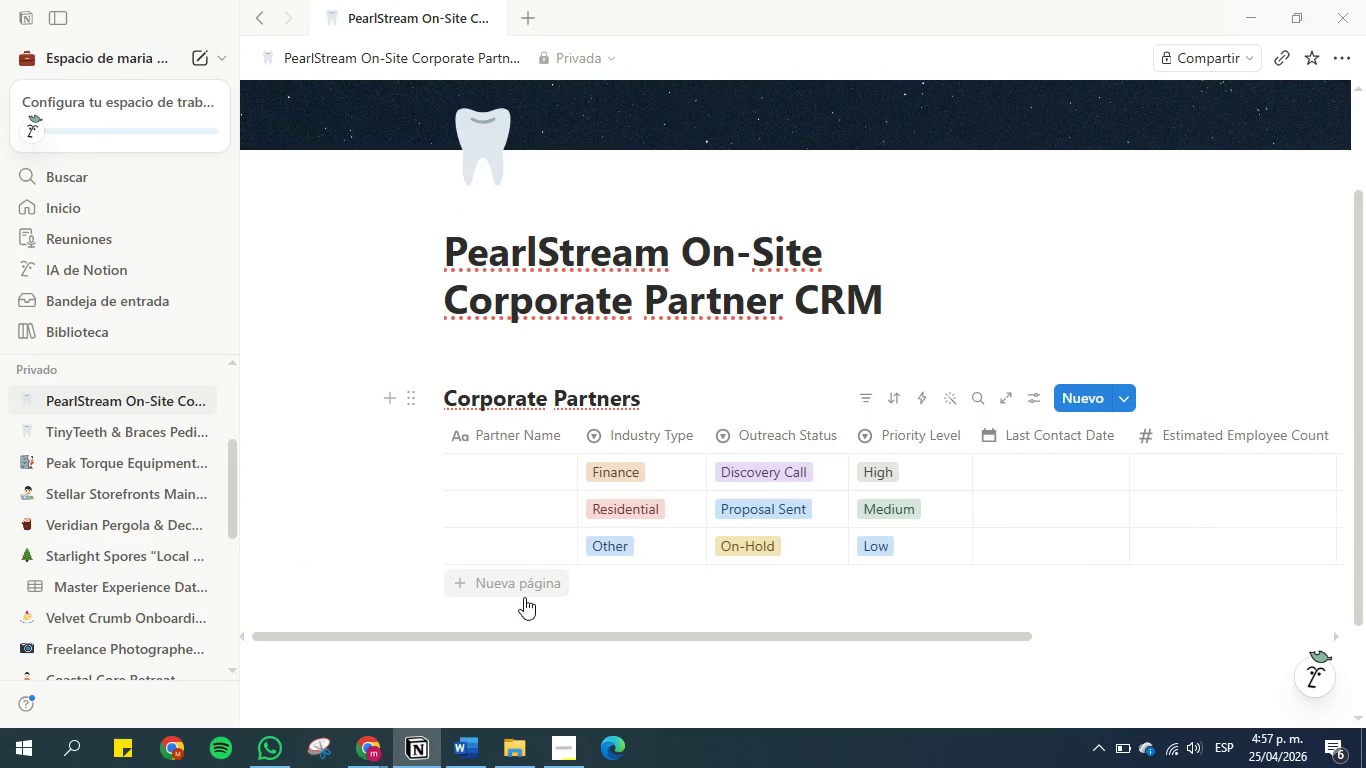 
wait(13.14)
 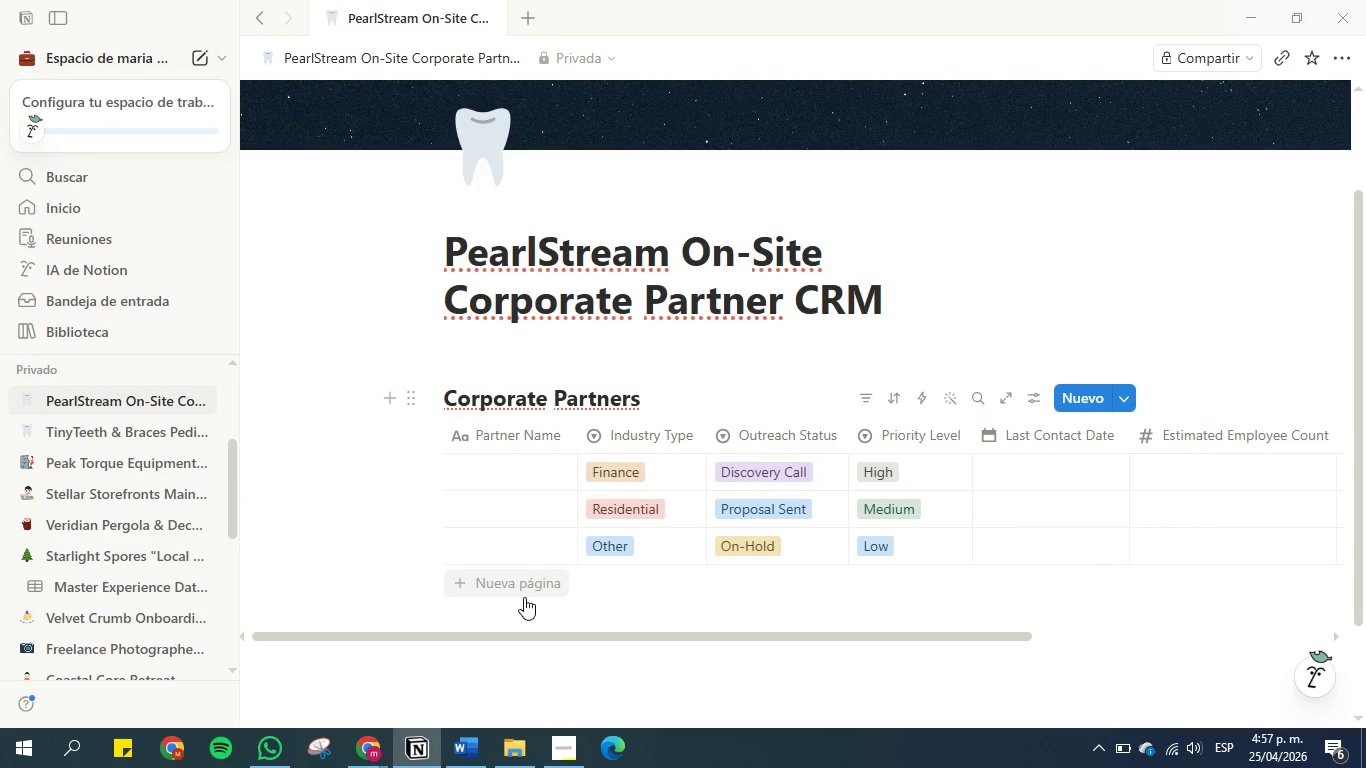 
left_click([470, 474])
 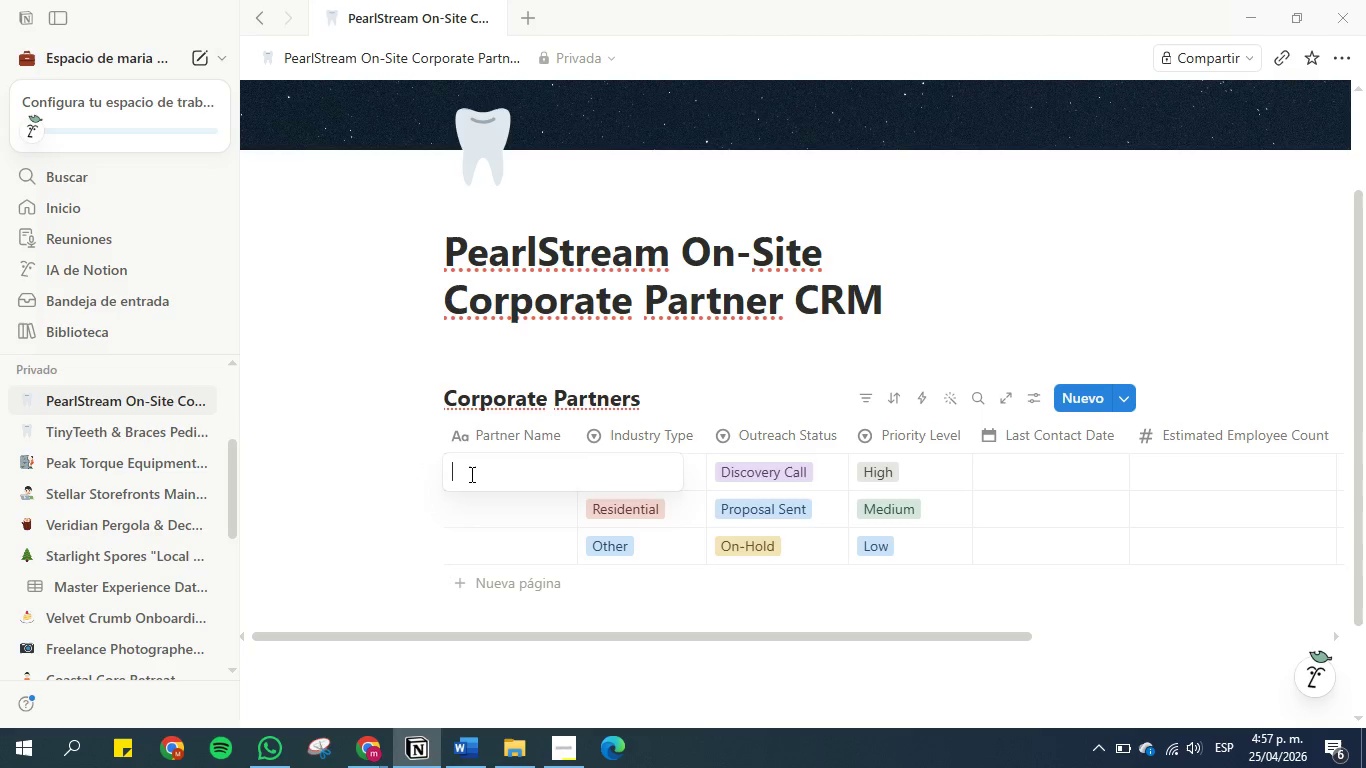 
type(Nova Solutions)
 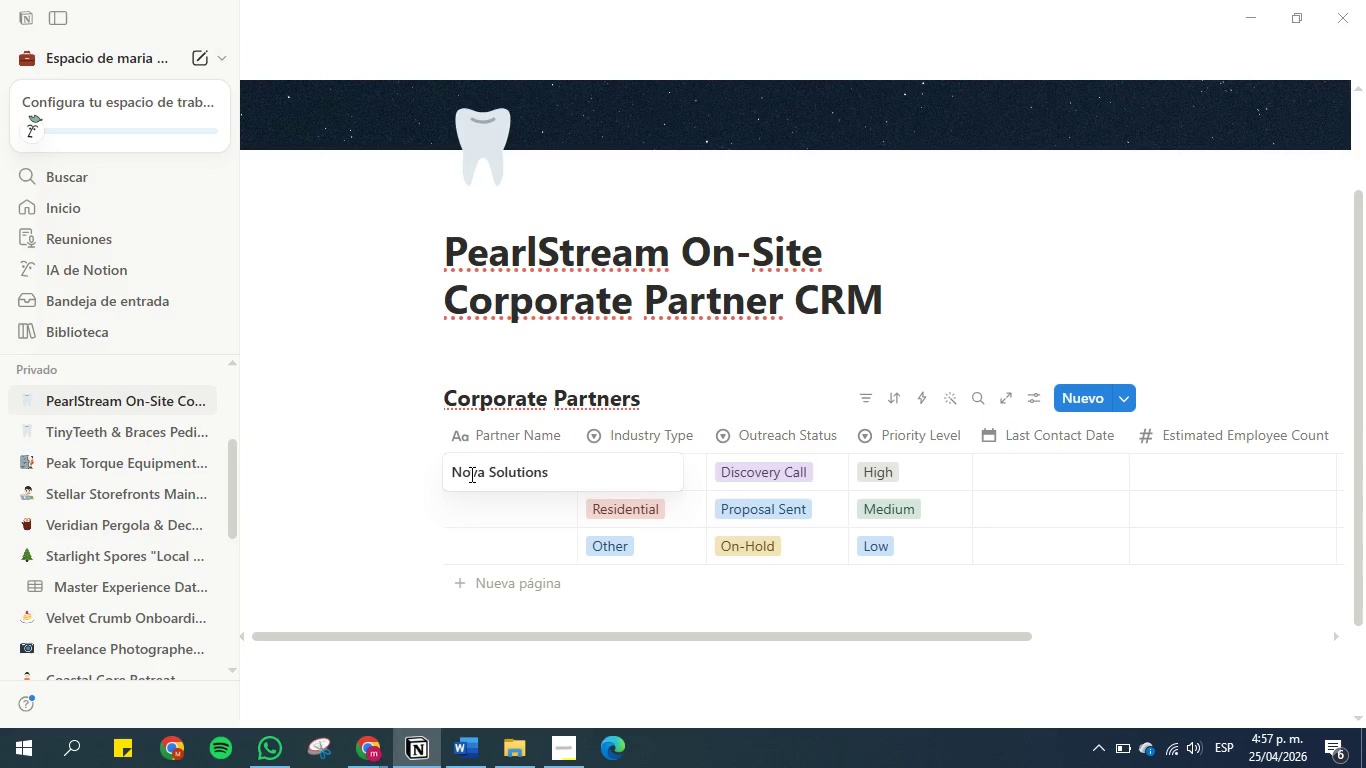 
key(Enter)
 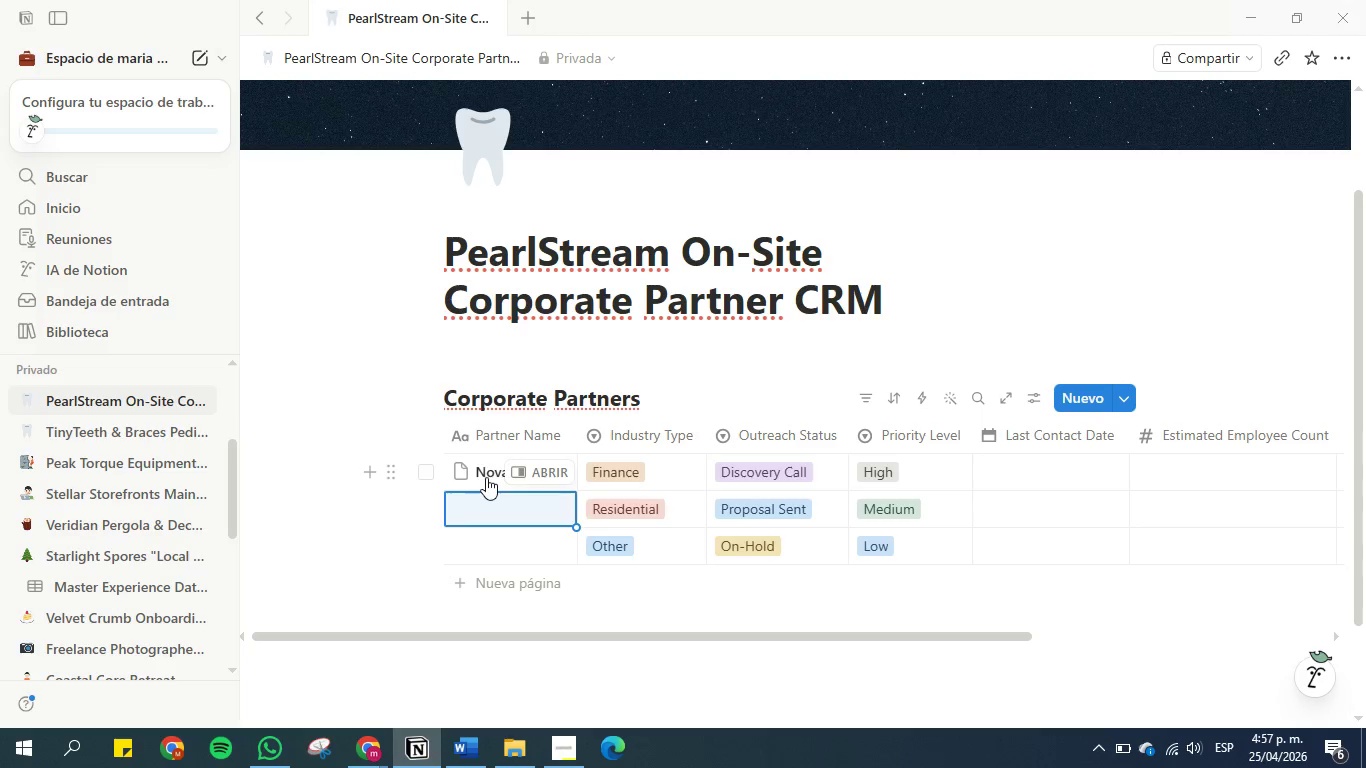 
left_click([489, 474])
 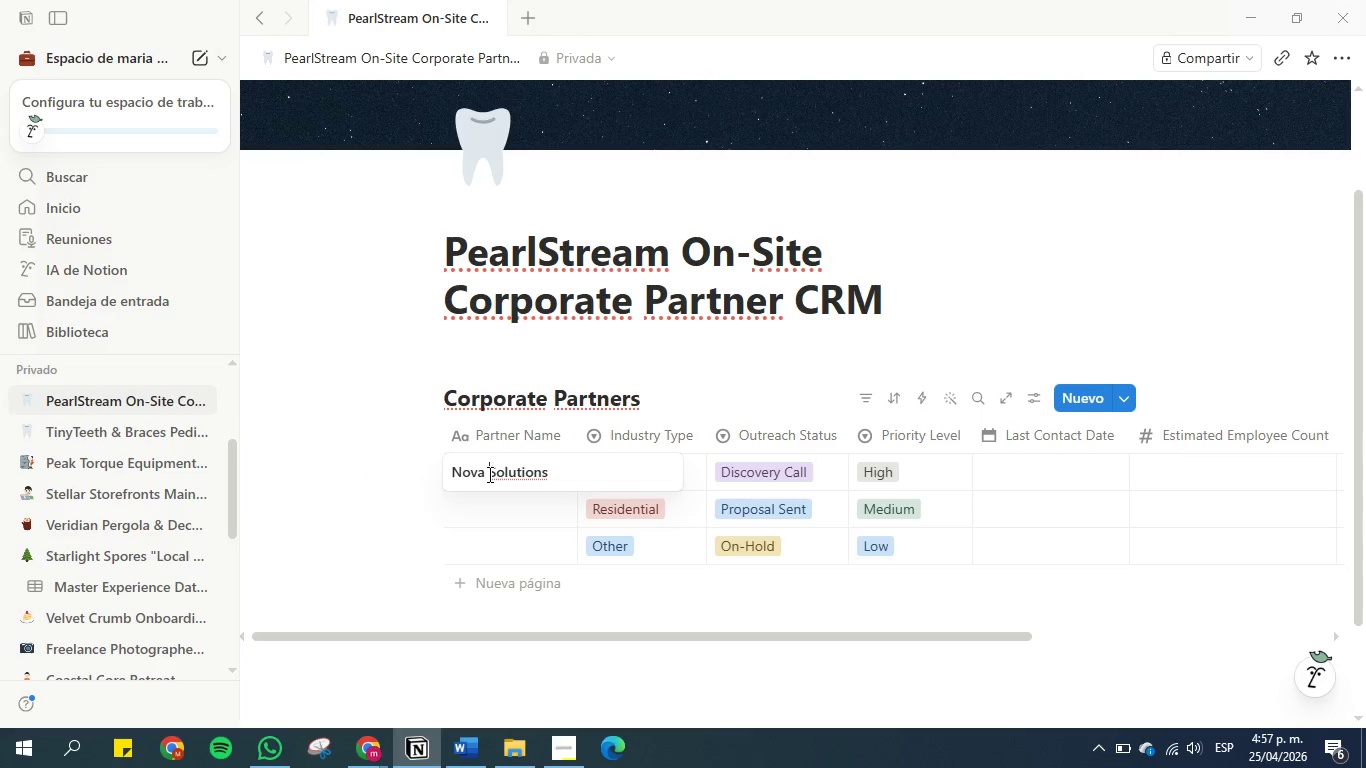 
type(Web )
 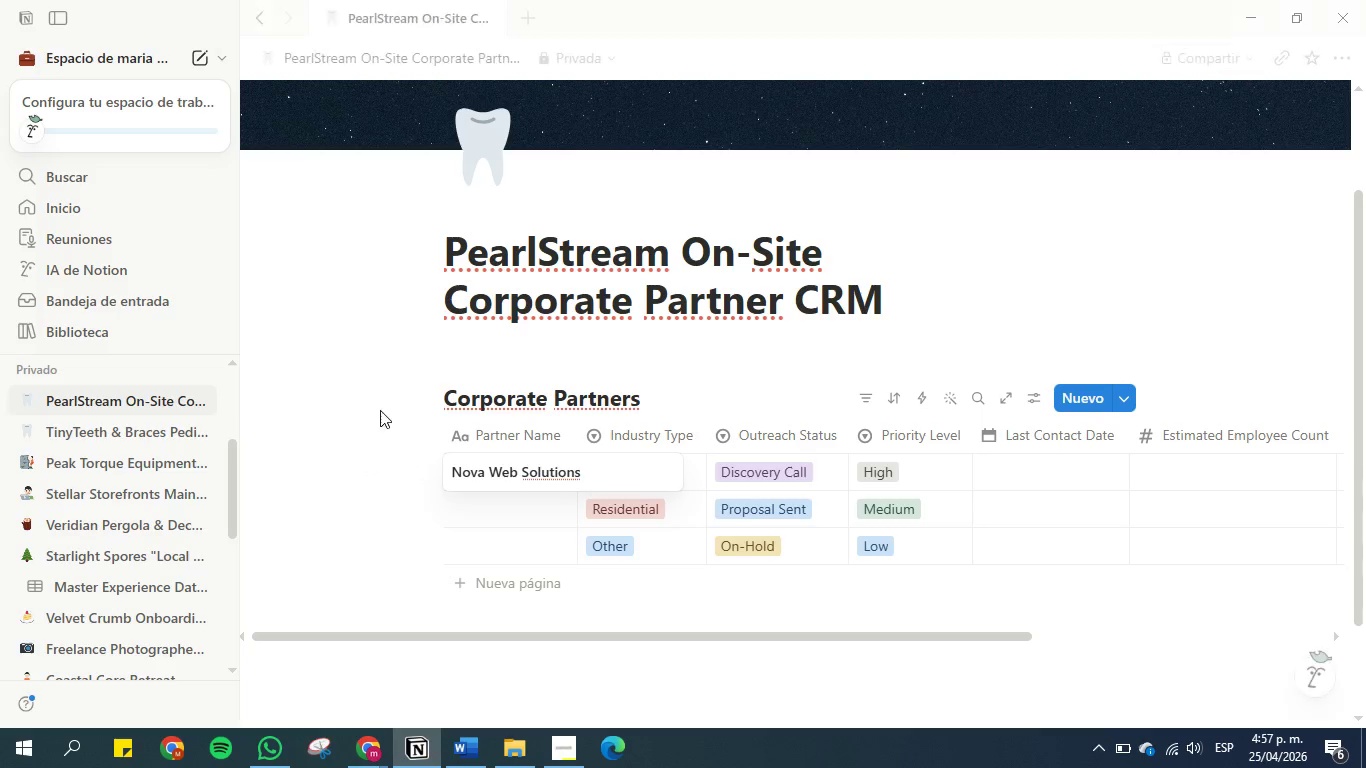 
left_click([357, 421])
 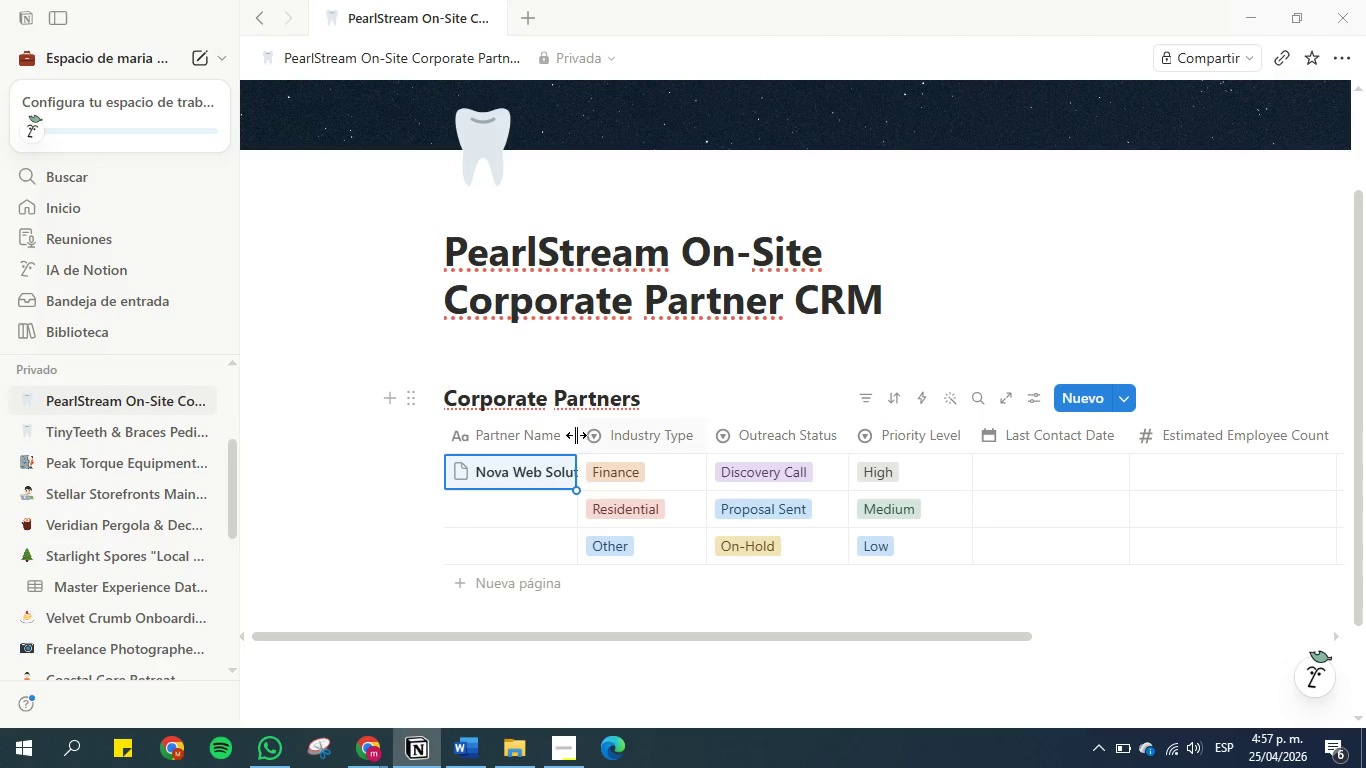 
left_click_drag(start_coordinate=[575, 435], to_coordinate=[626, 435])
 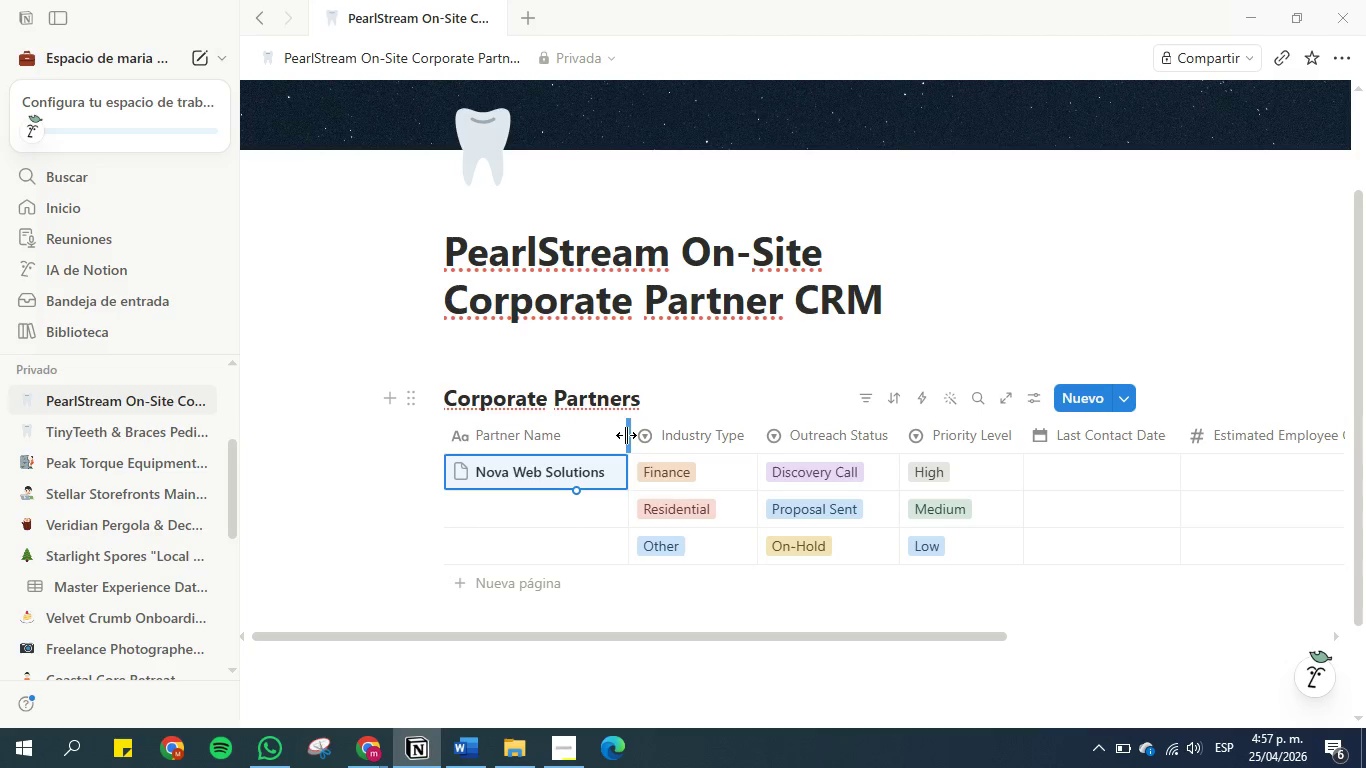 
left_click_drag(start_coordinate=[626, 435], to_coordinate=[621, 435])
 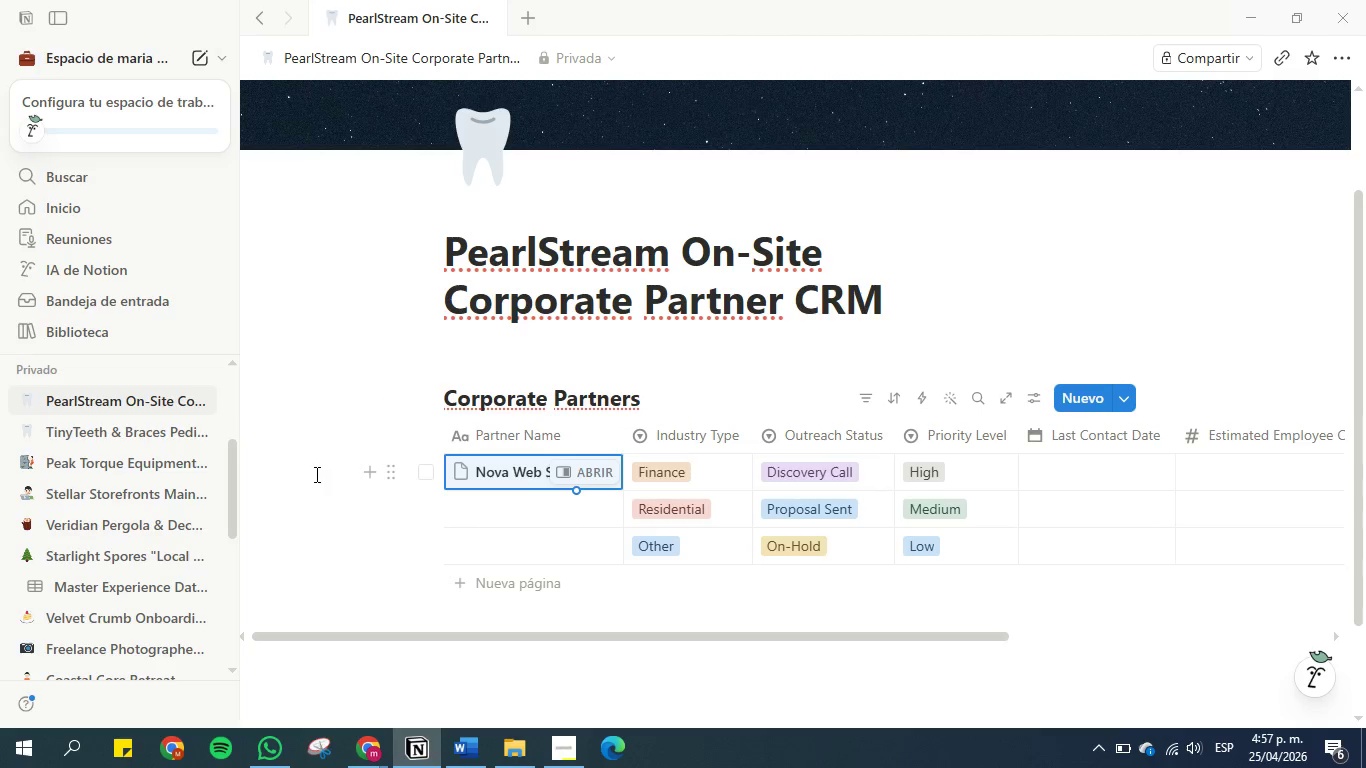 
left_click([315, 474])
 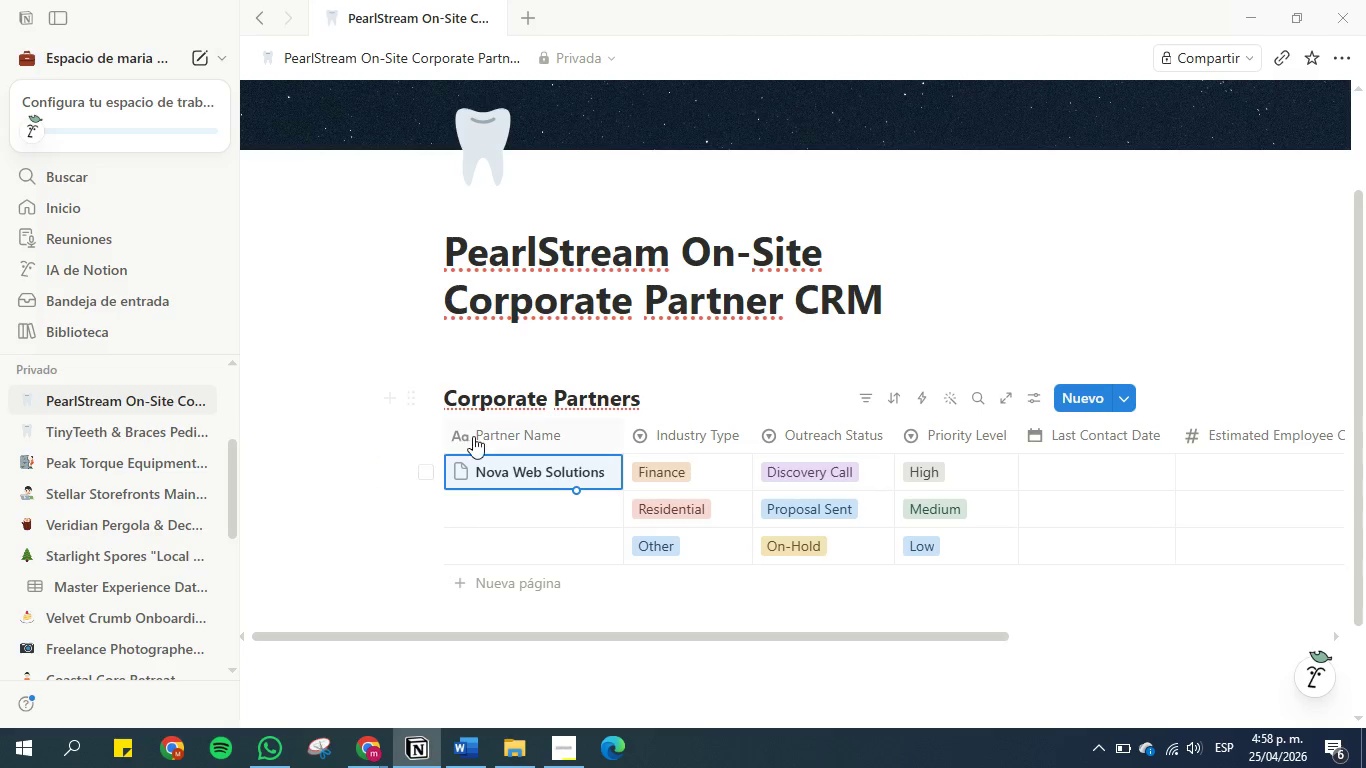 
left_click([651, 468])
 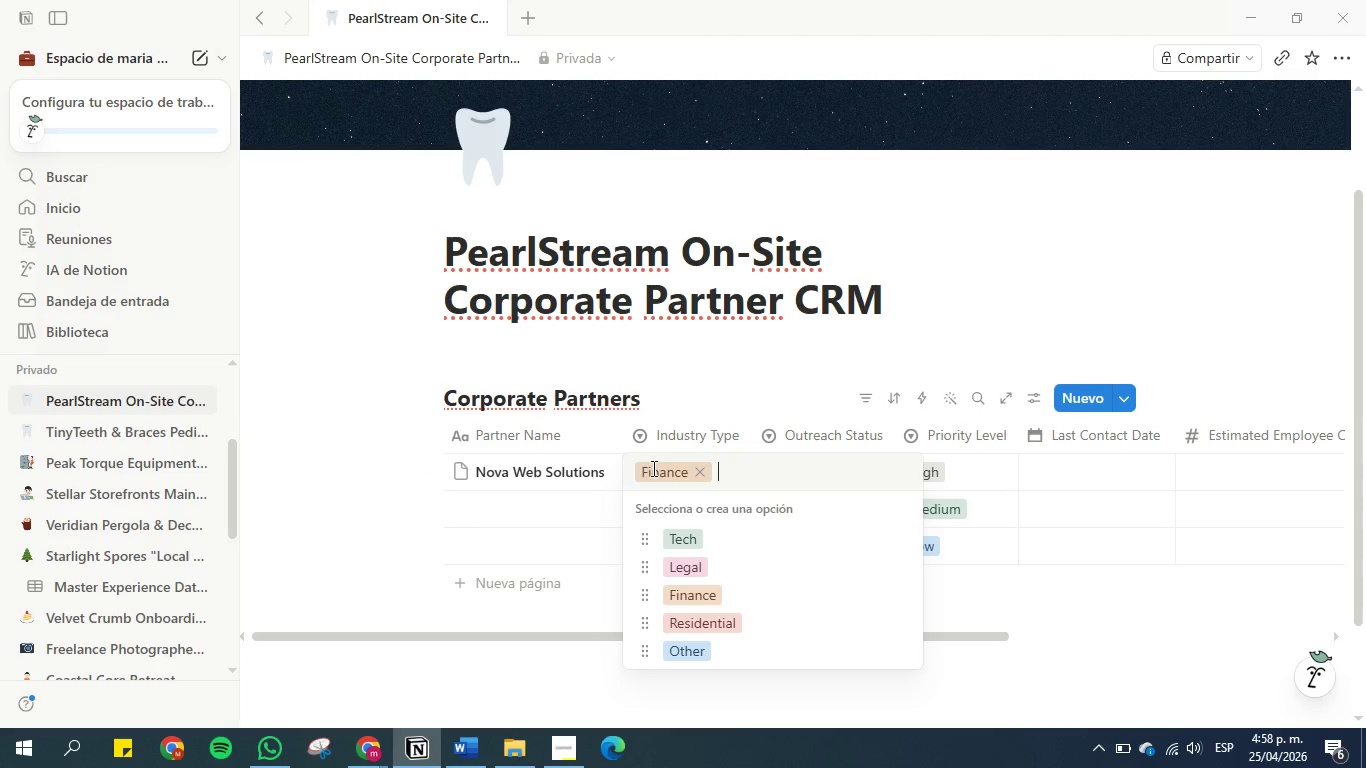 
left_click([652, 468])
 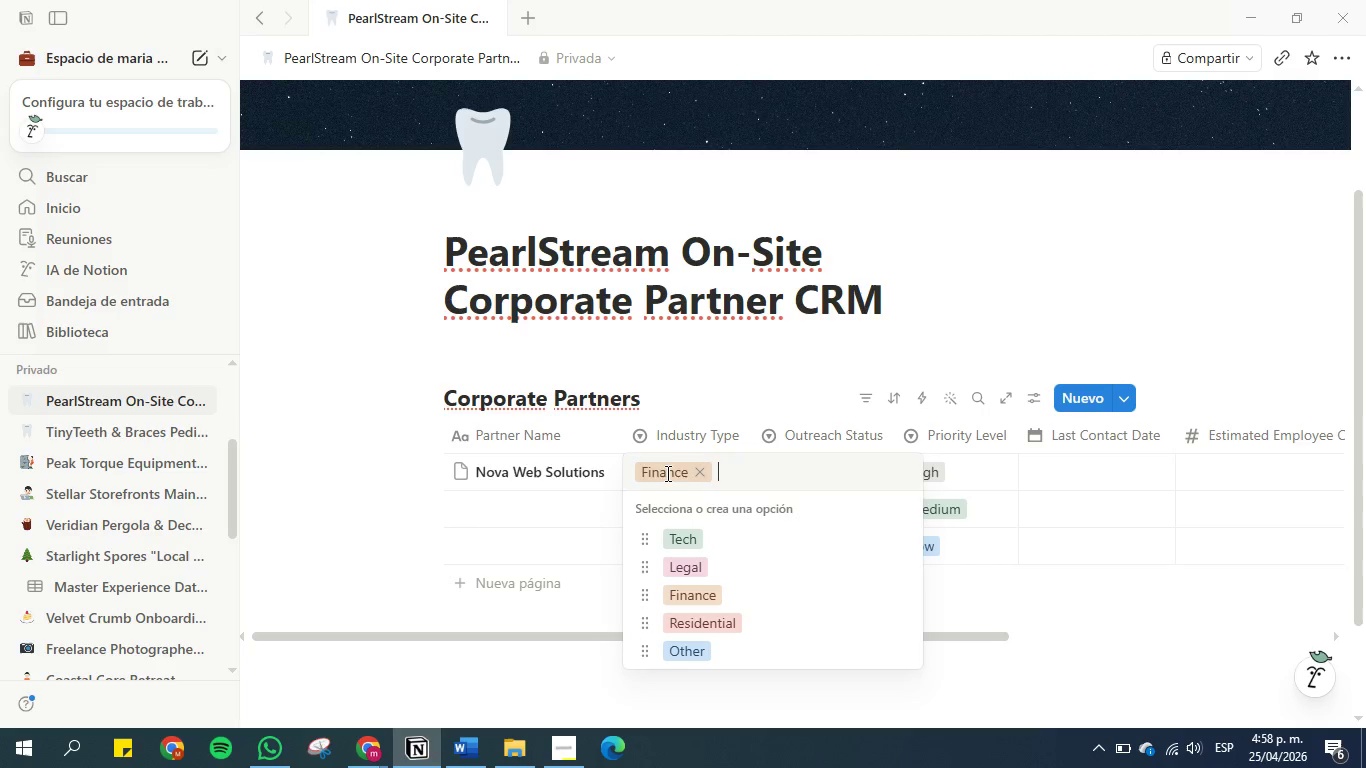 
left_click([669, 445])
 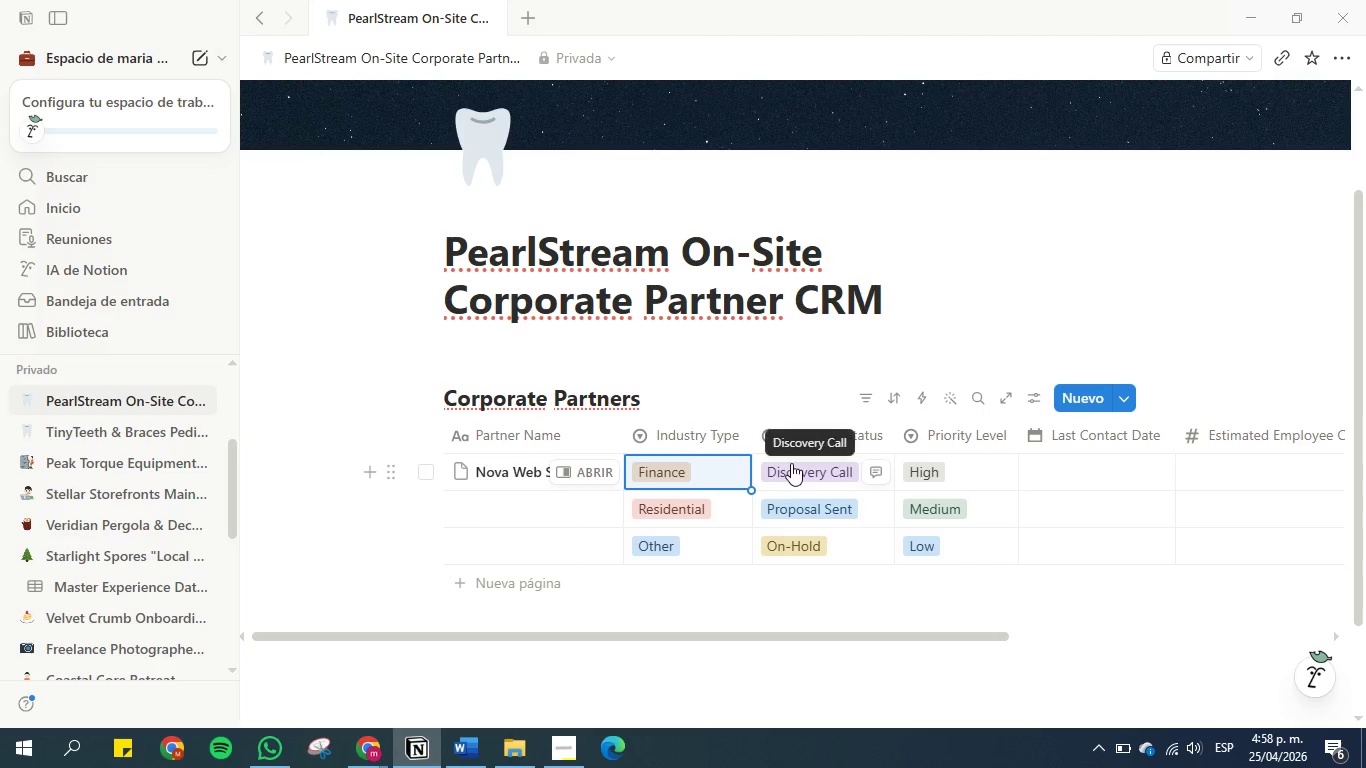 
left_click([806, 460])
 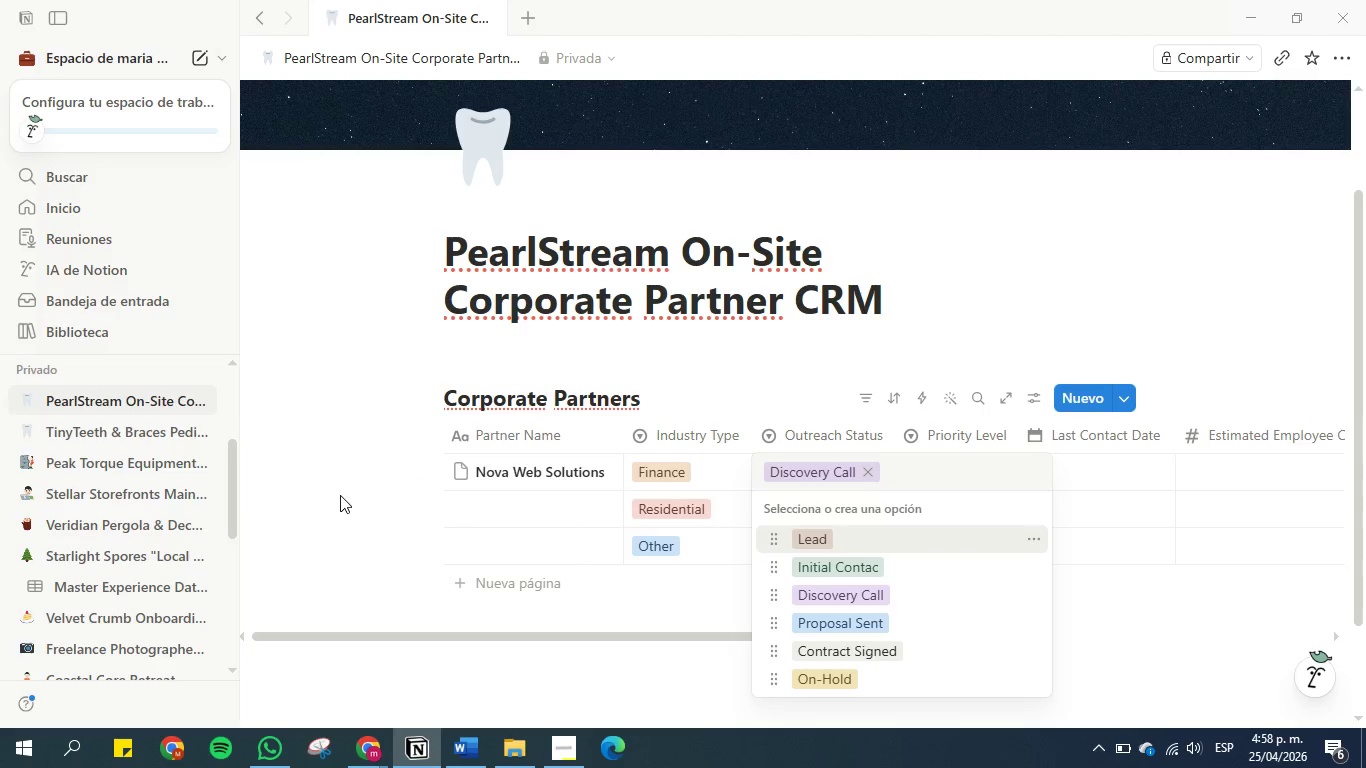 
wait(5.78)
 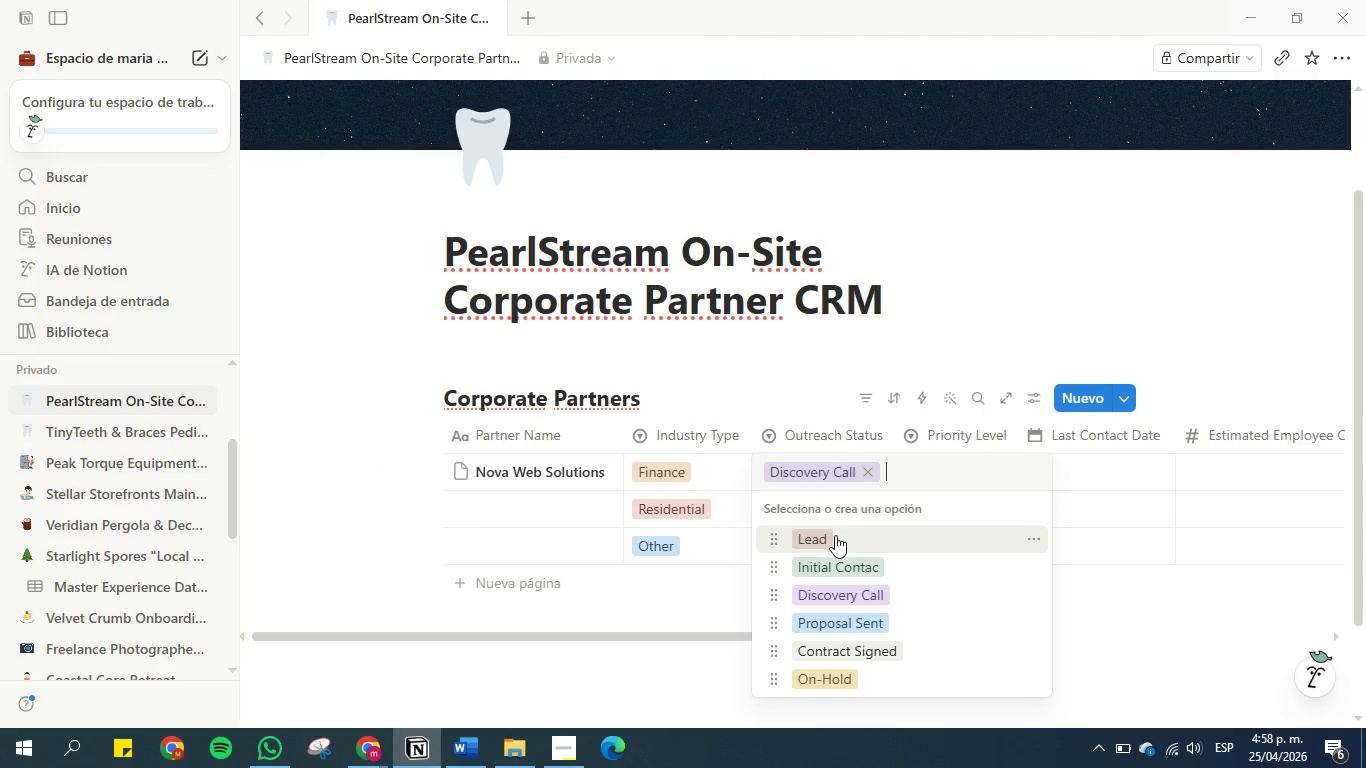 
left_click([368, 497])
 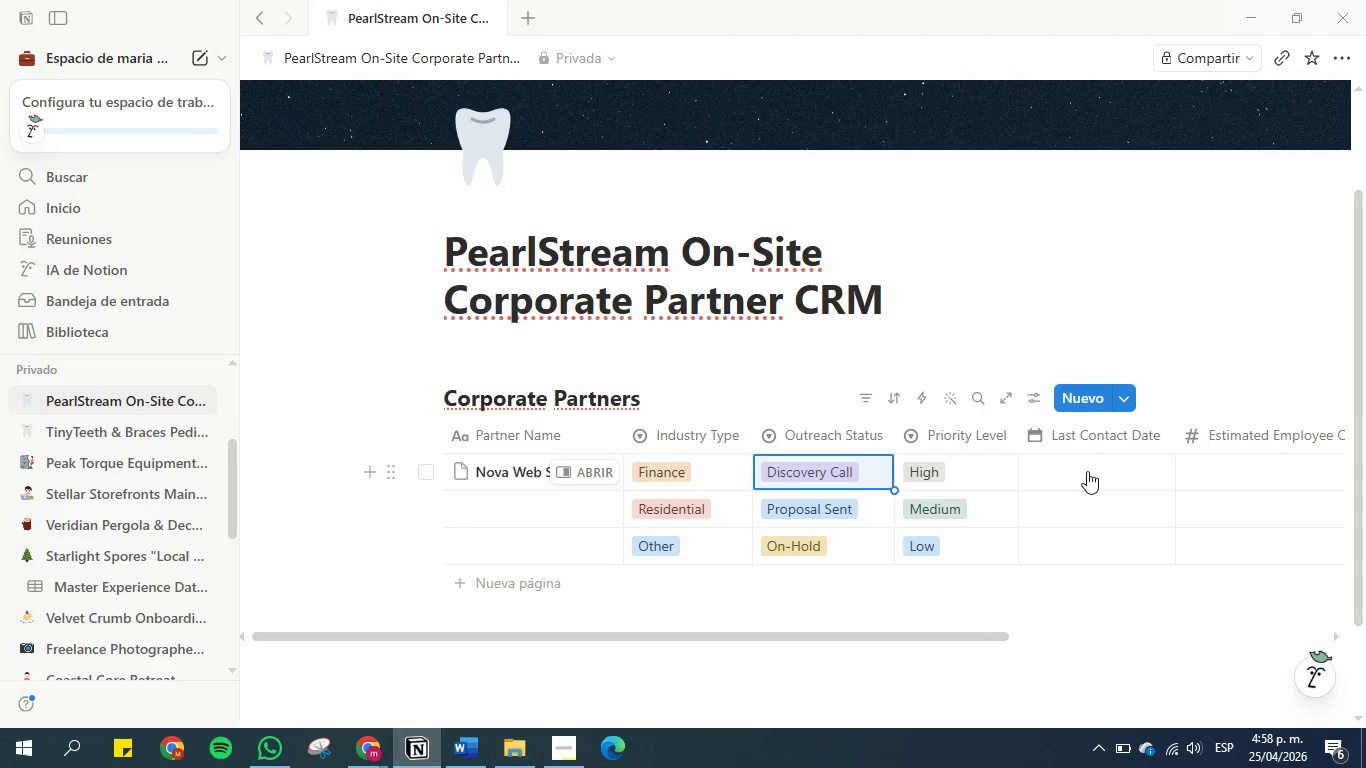 
wait(5.05)
 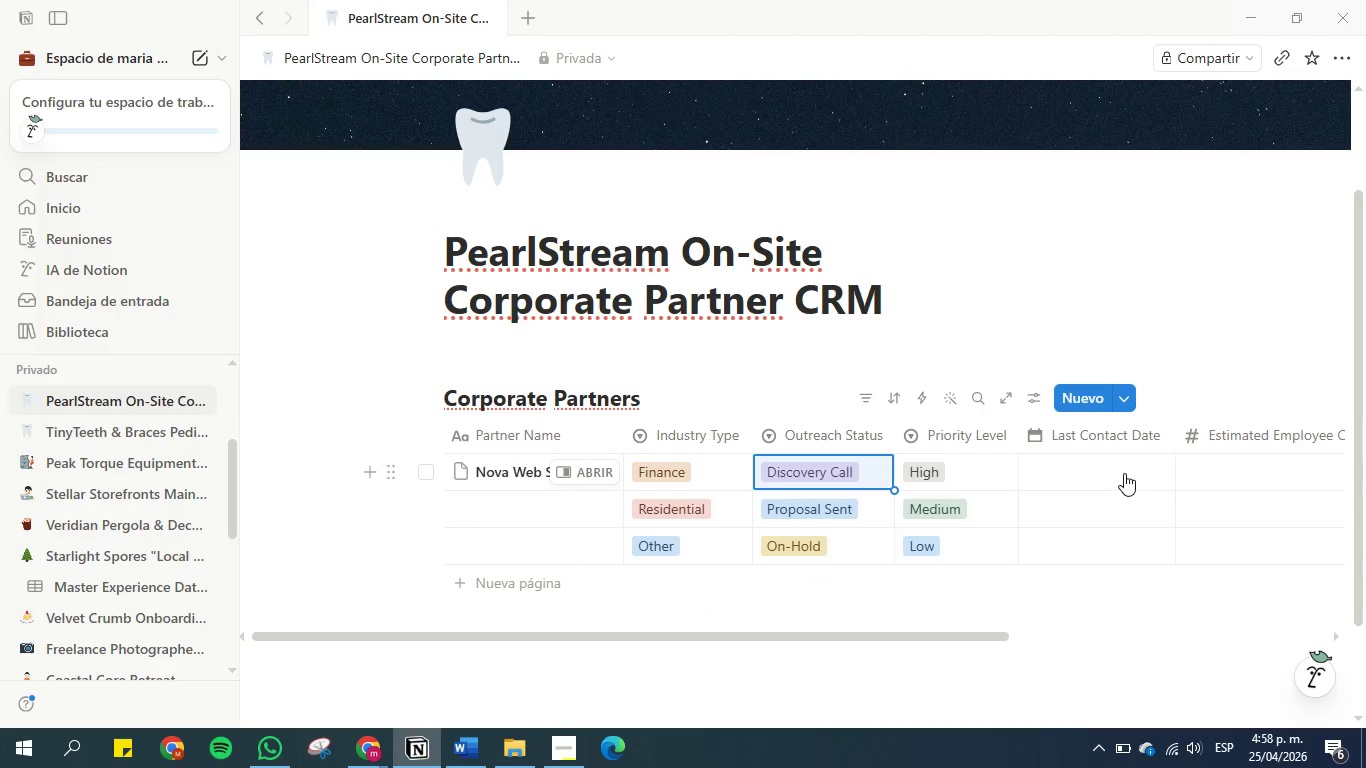 
left_click_drag(start_coordinate=[924, 637], to_coordinate=[1096, 613])
 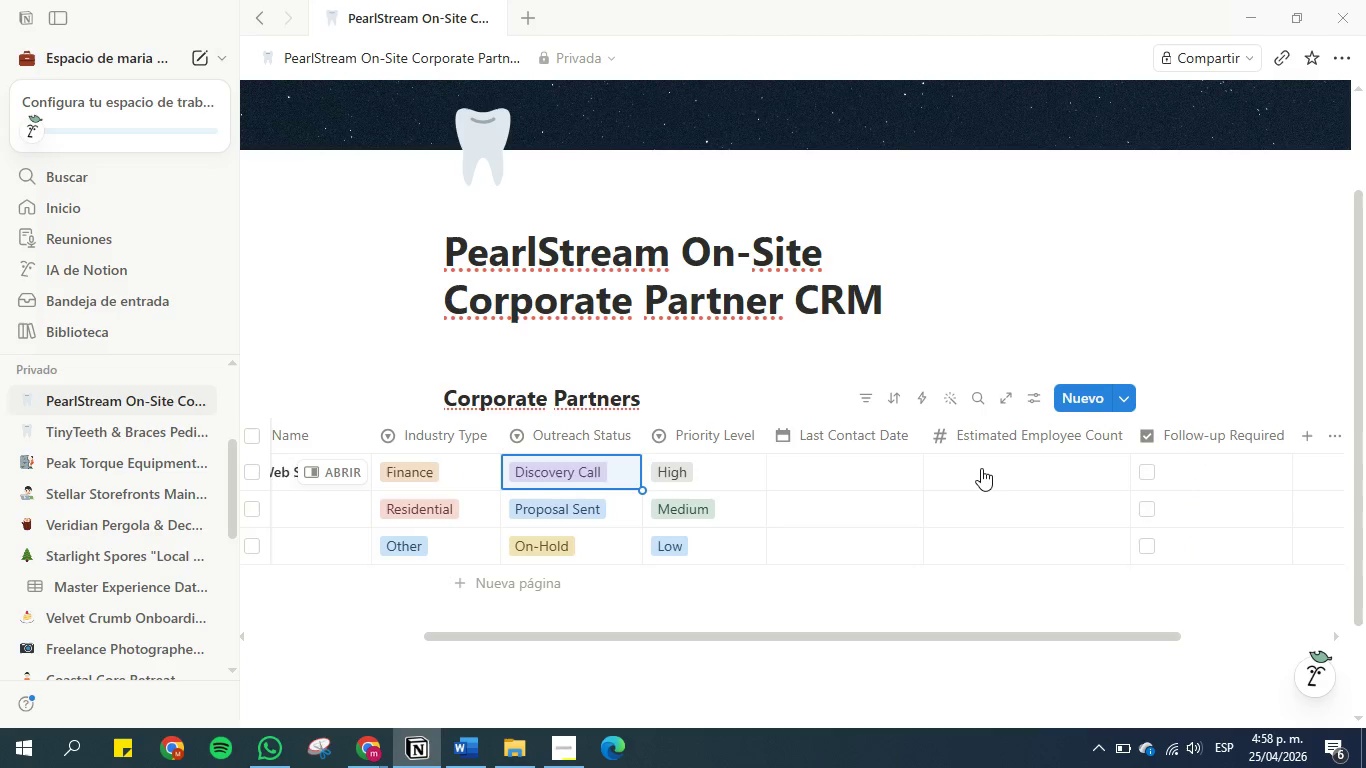 
left_click([979, 465])
 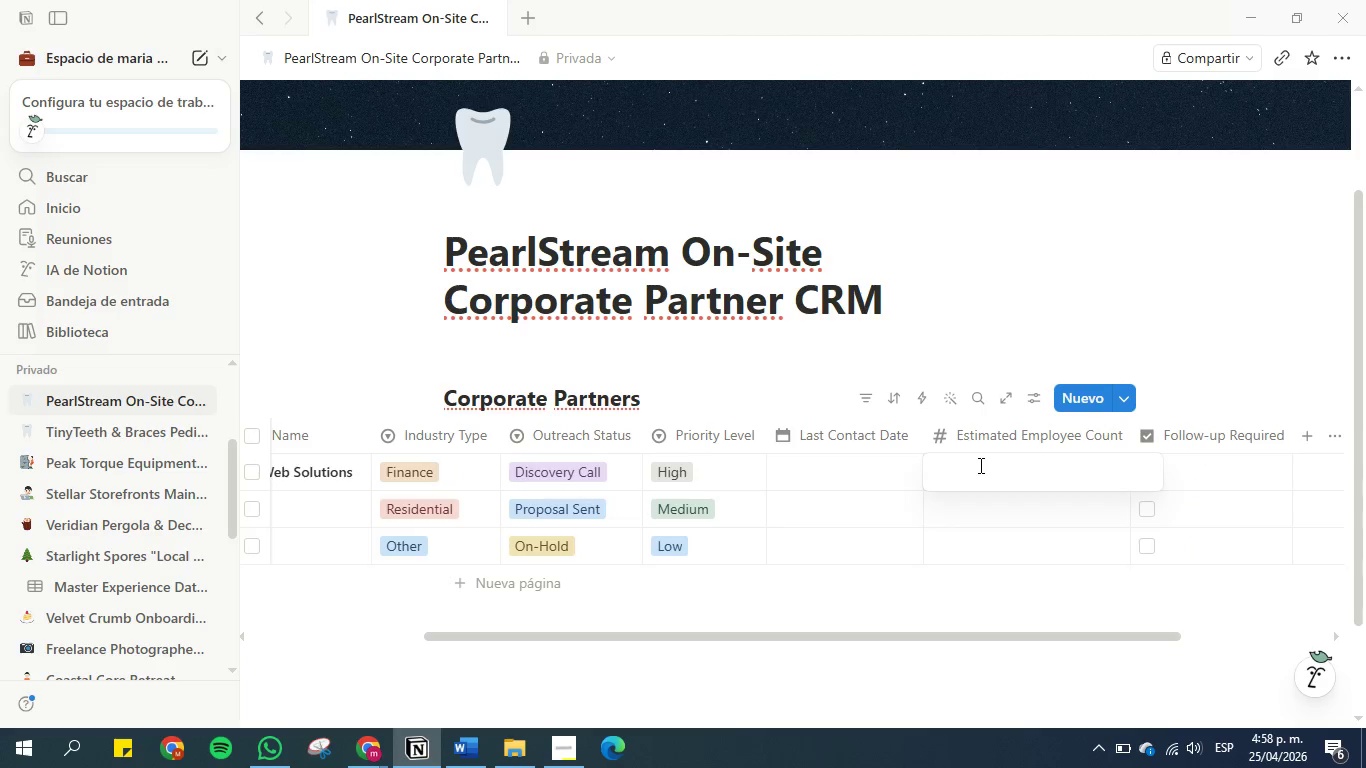 
type(120)
 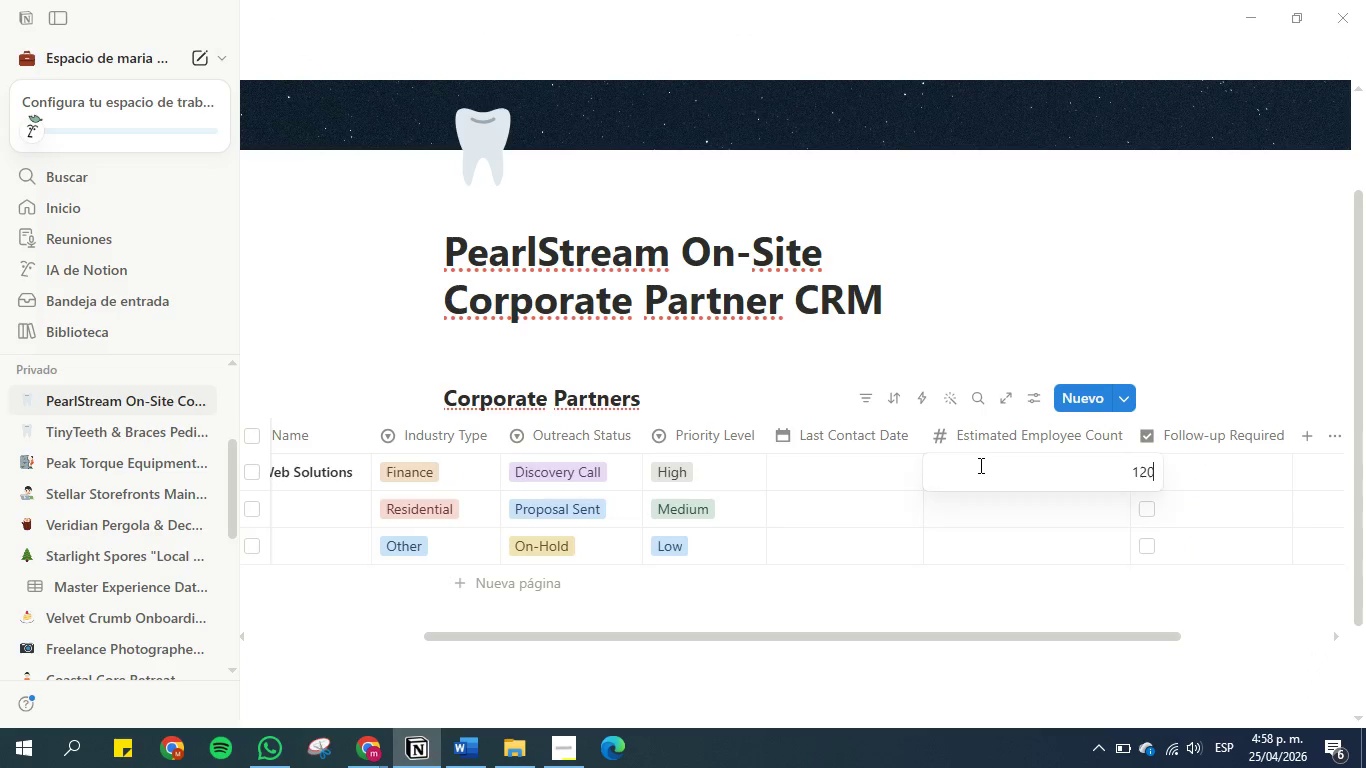 
key(Enter)
 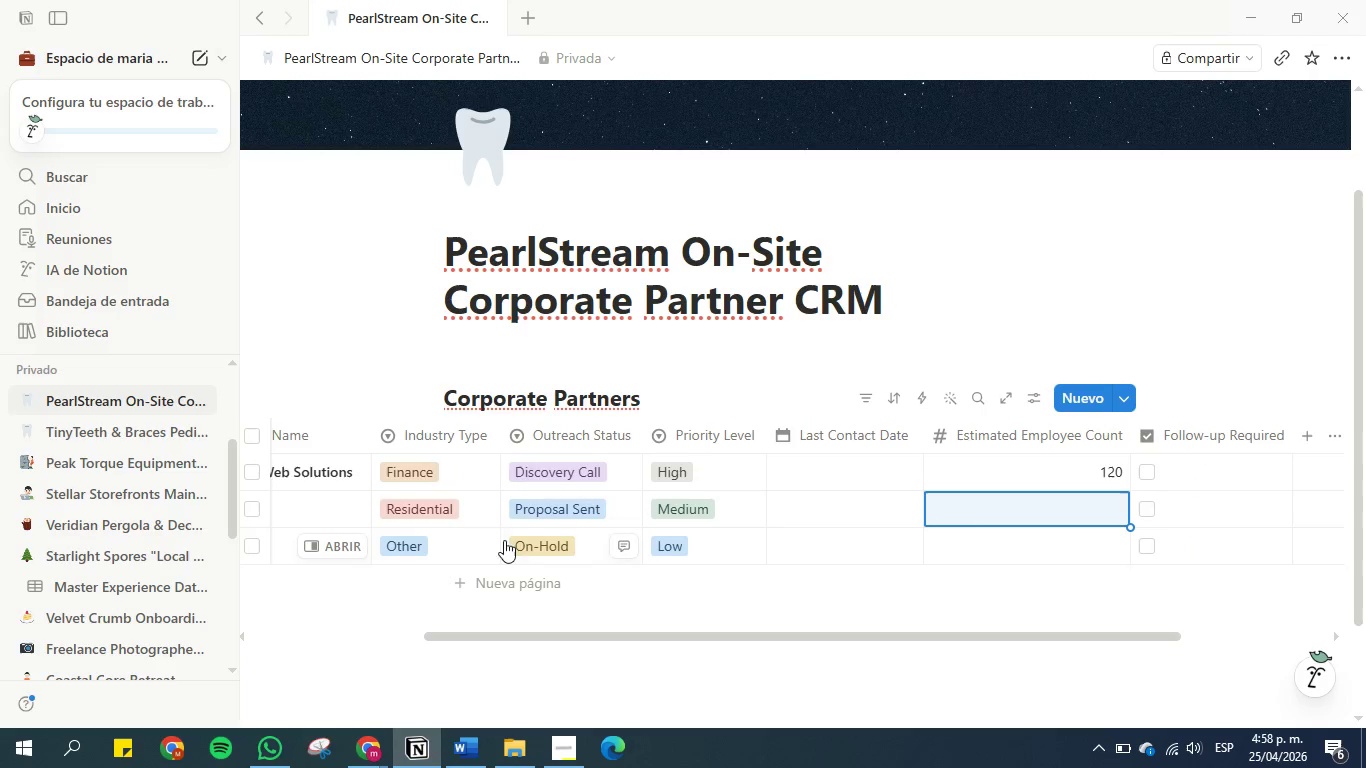 
left_click_drag(start_coordinate=[520, 635], to_coordinate=[299, 619])
 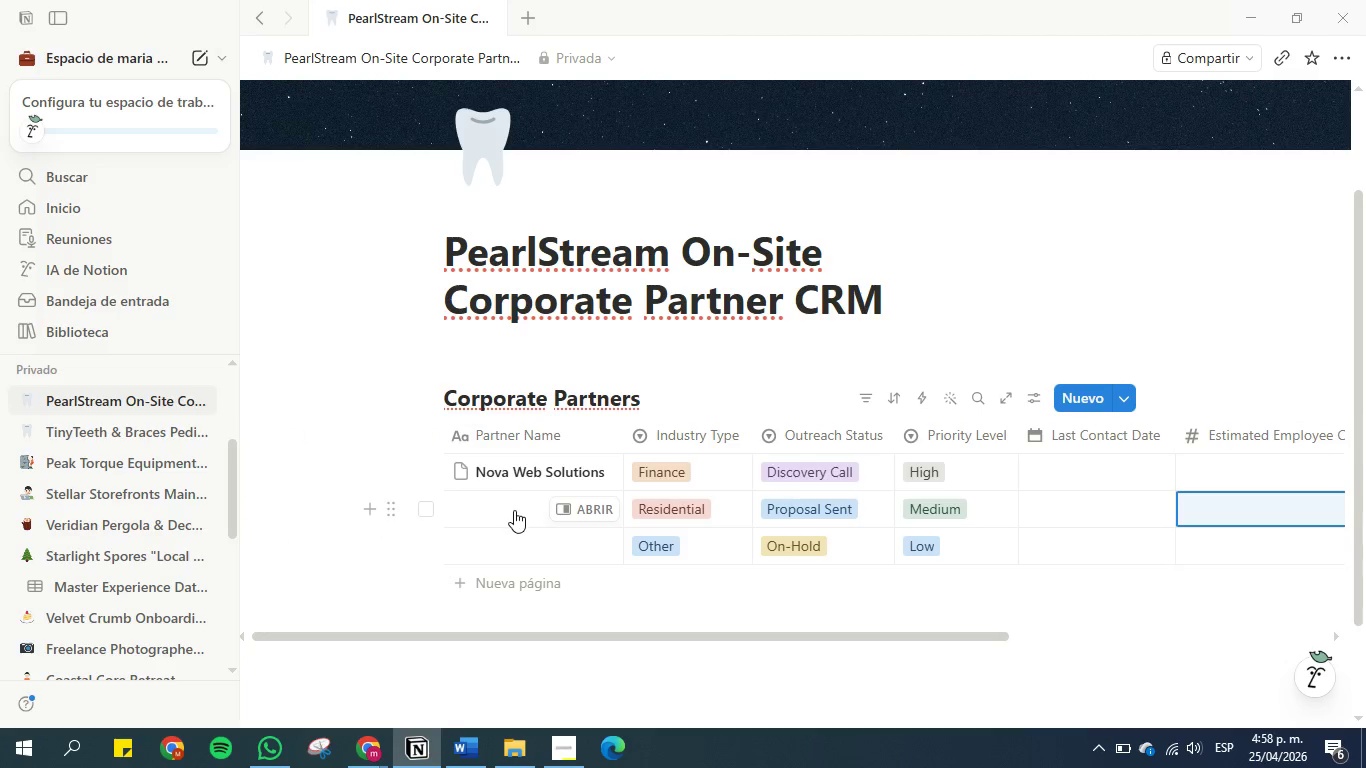 
left_click([514, 510])
 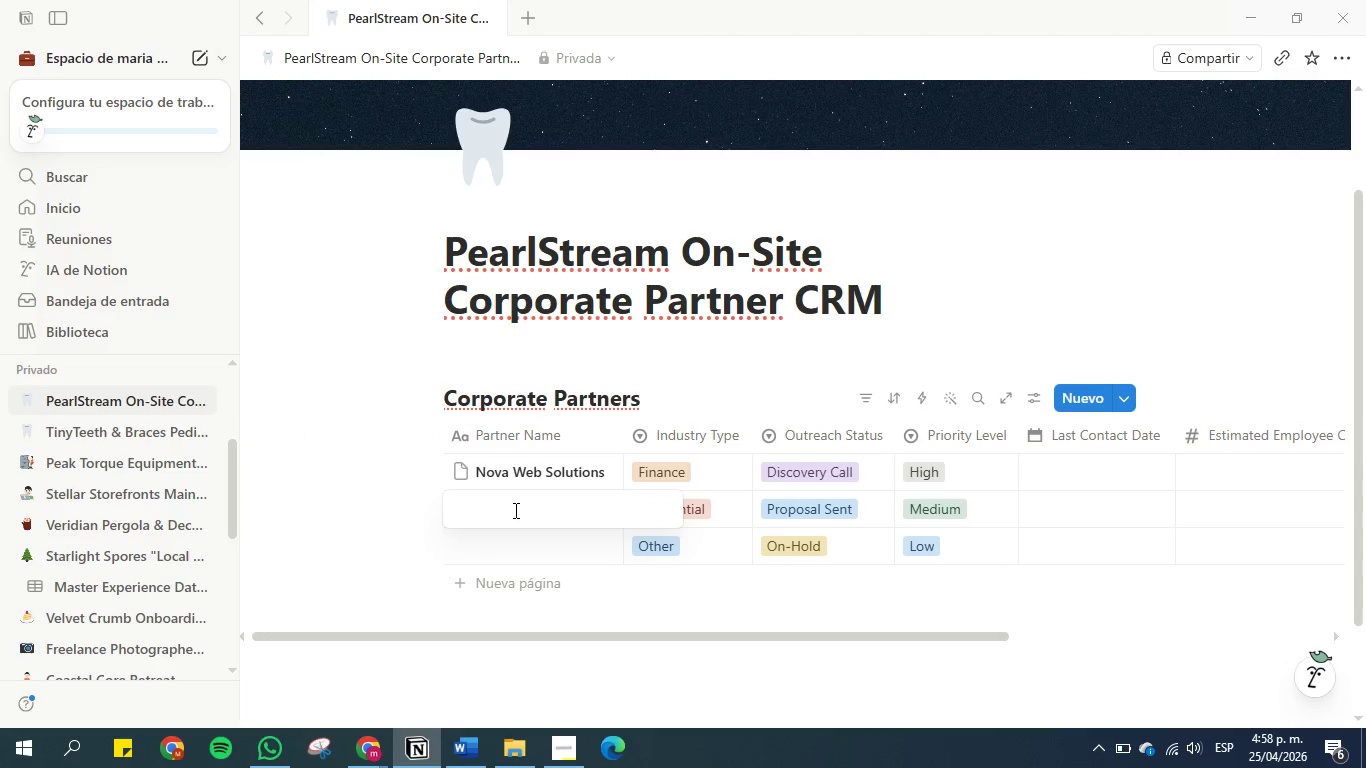 
type(Core Systems)
 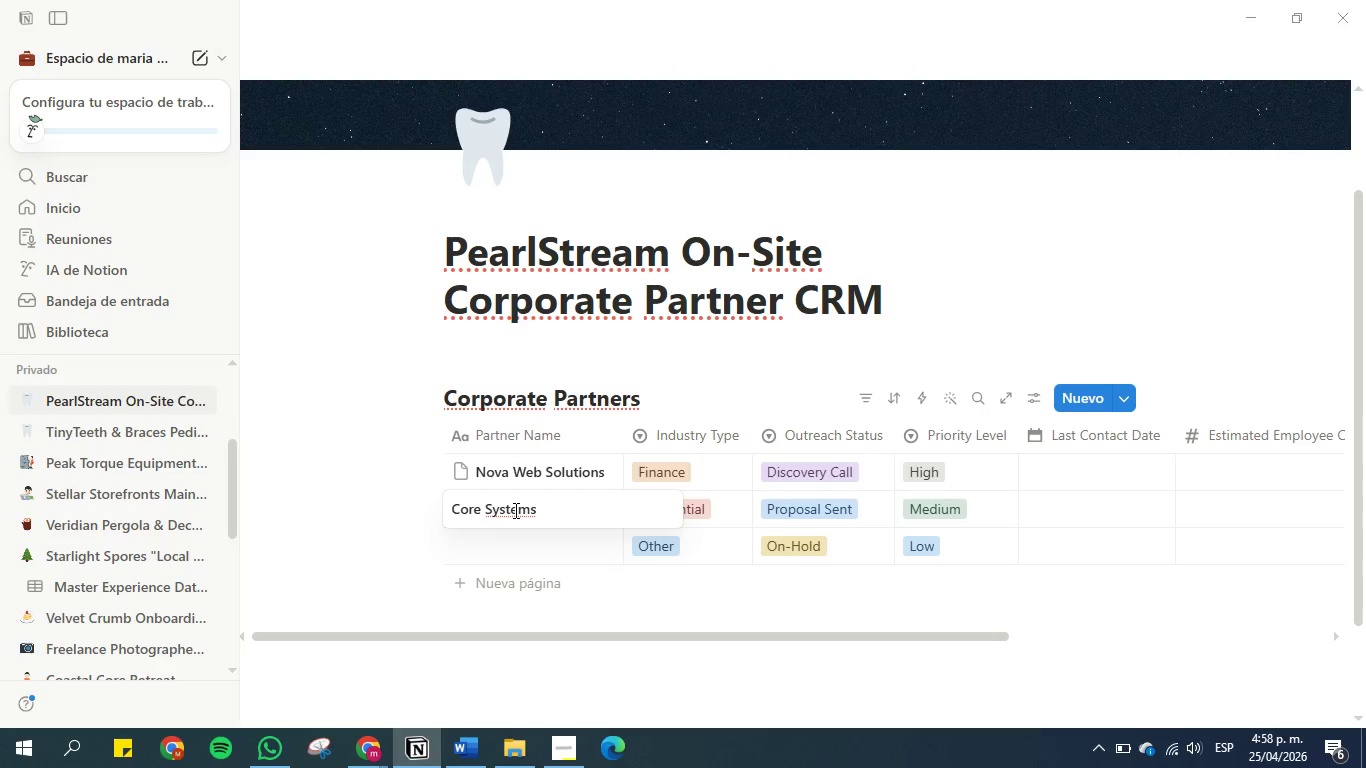 
wait(5.2)
 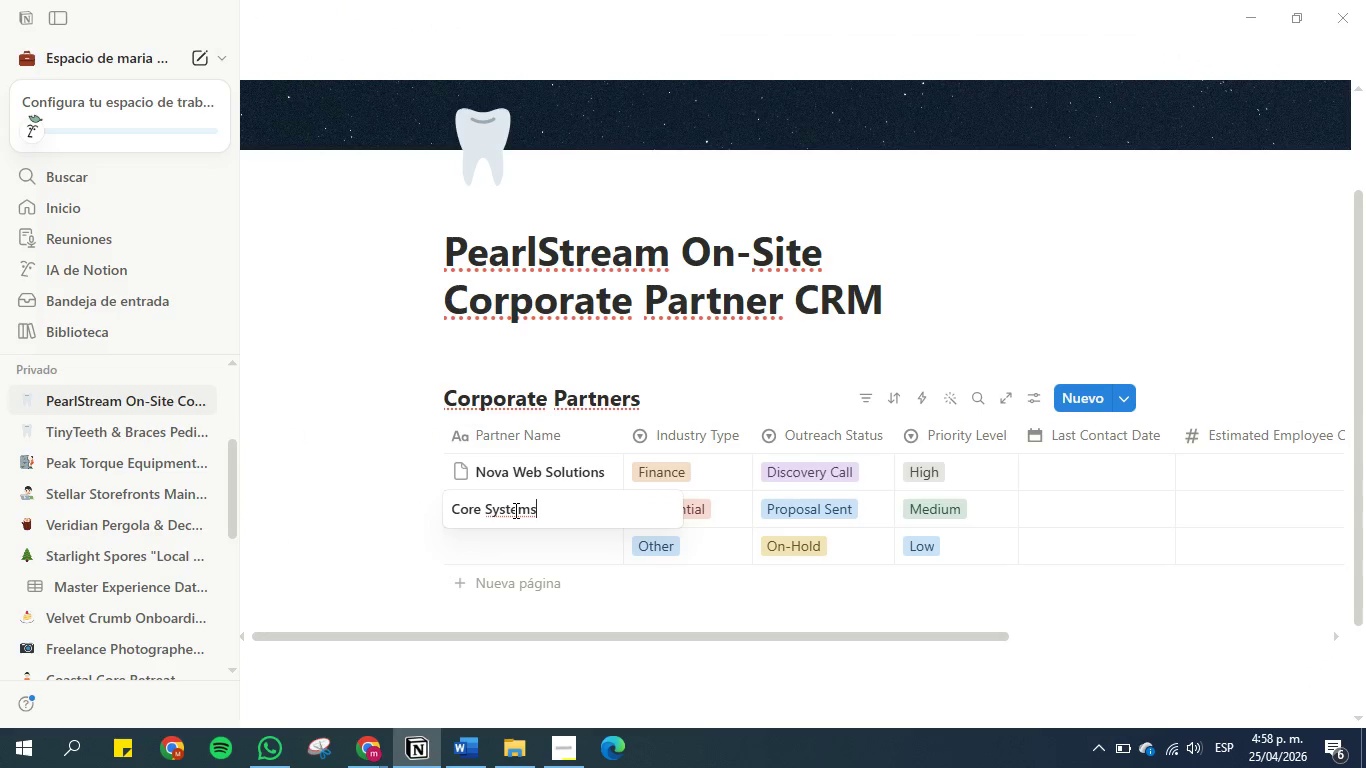 
key(Enter)
 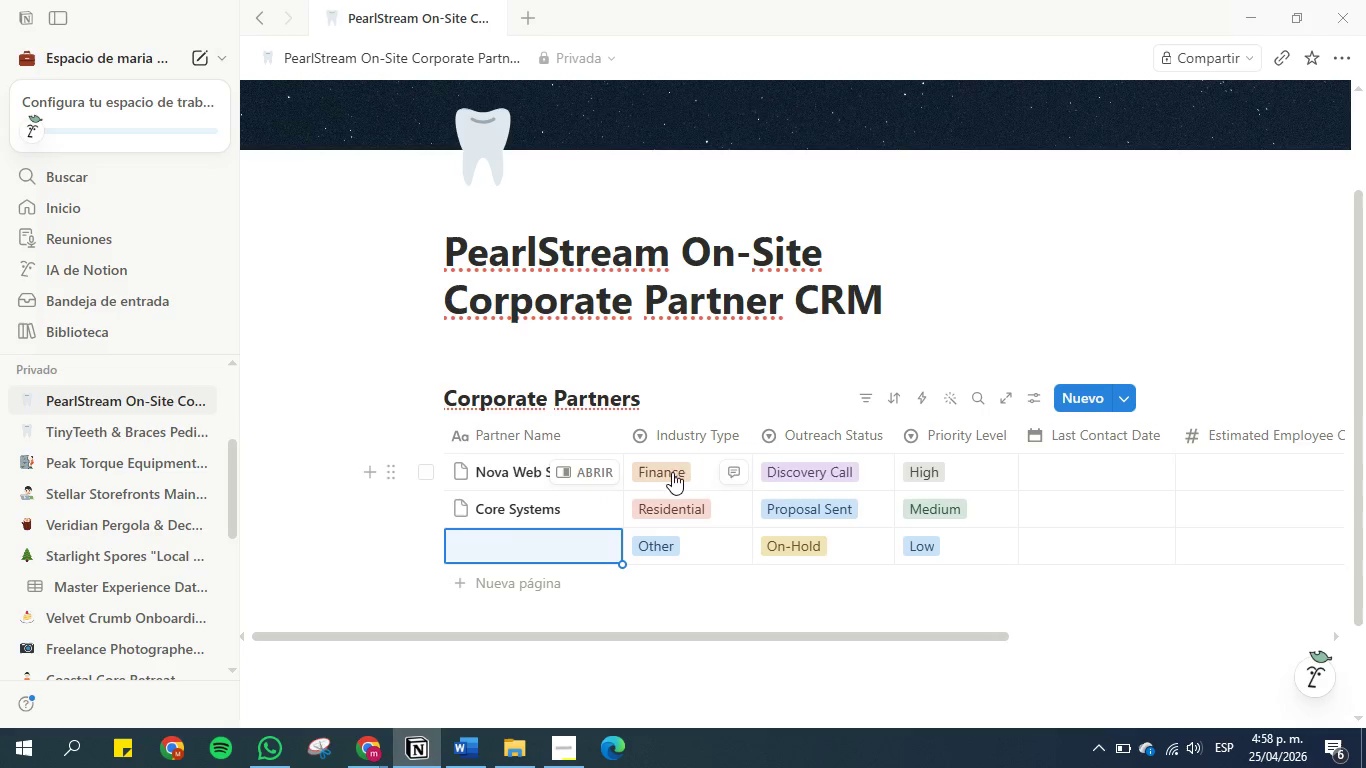 
left_click([672, 468])
 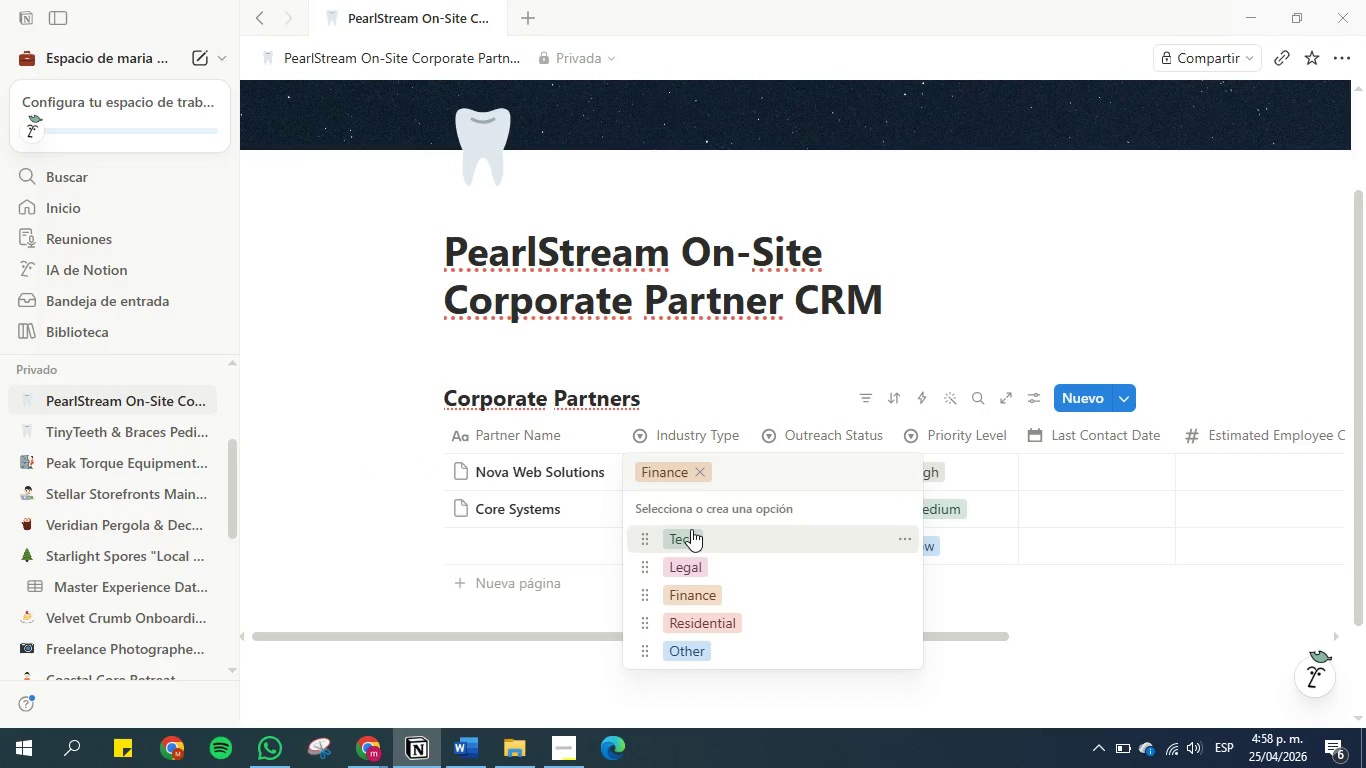 
double_click([684, 506])
 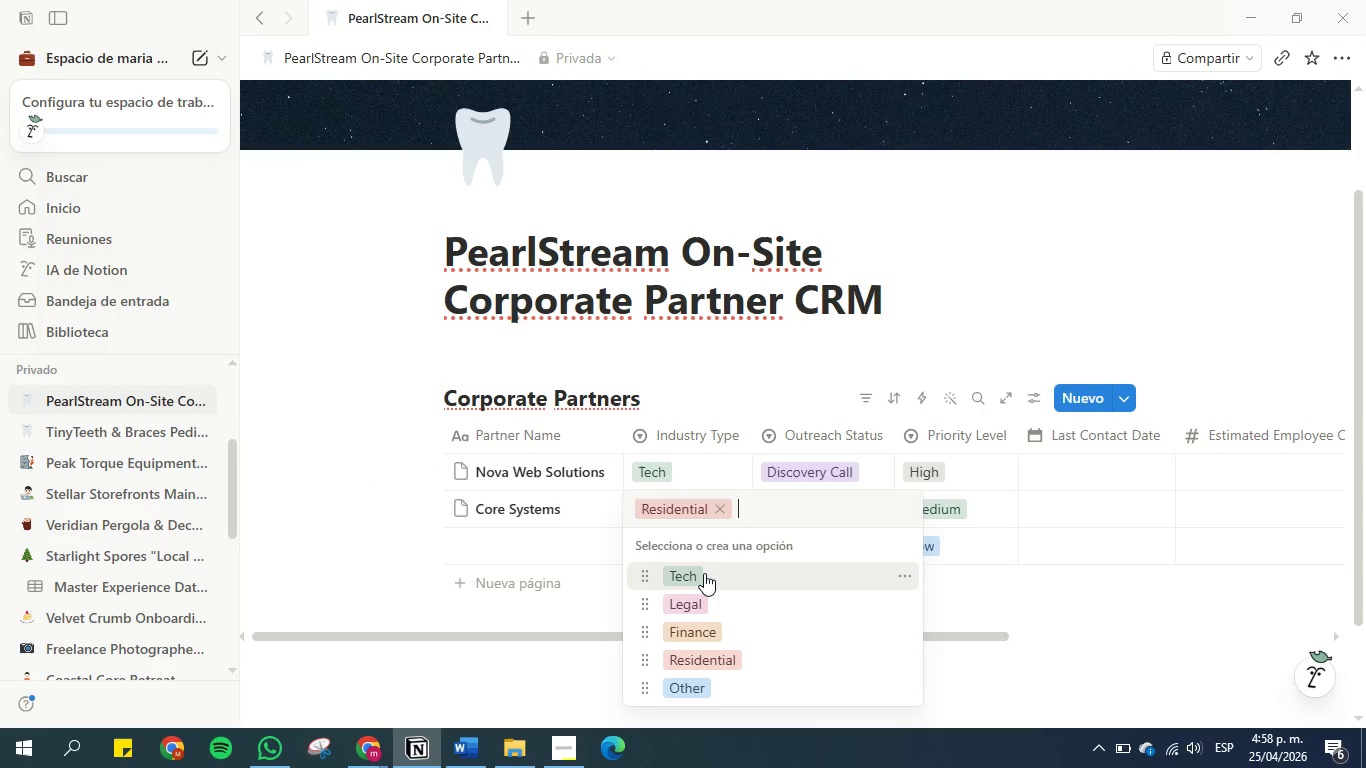 
left_click([704, 573])
 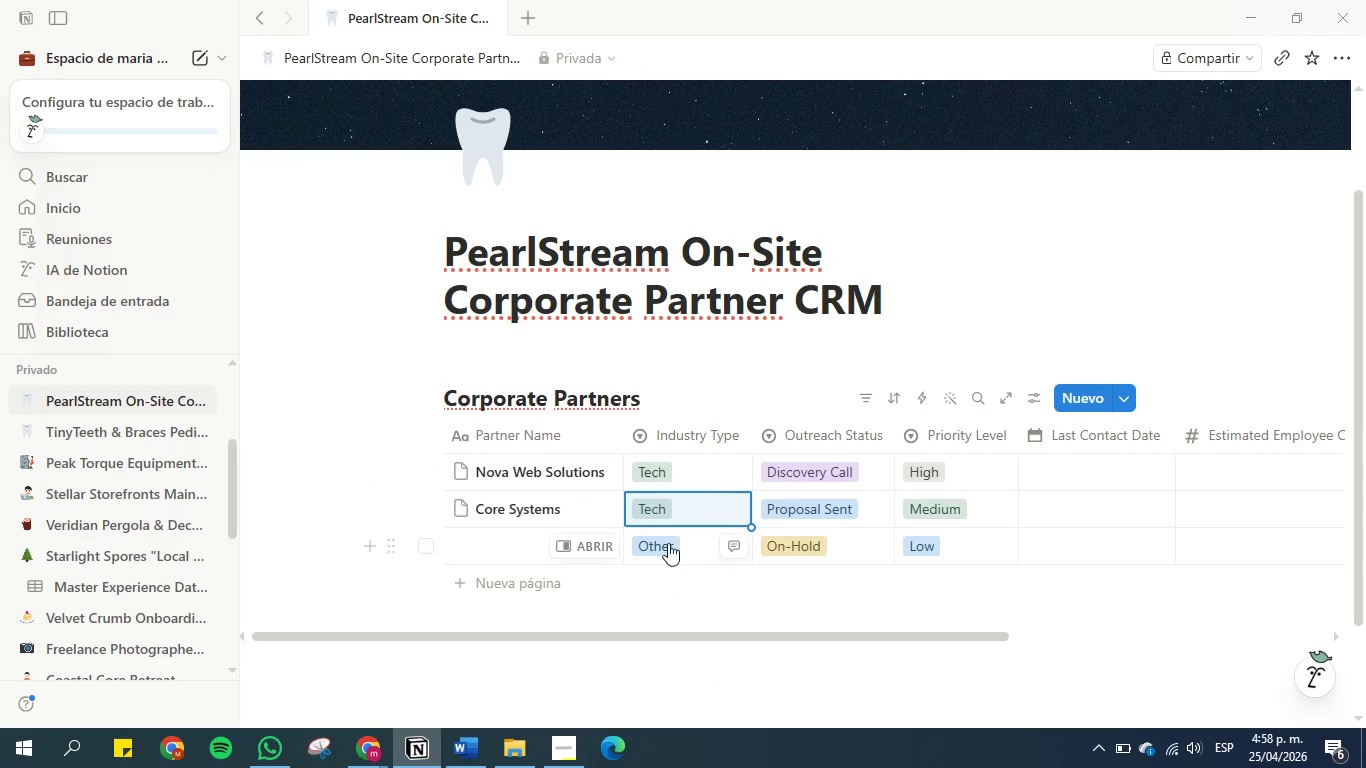 
left_click([668, 543])
 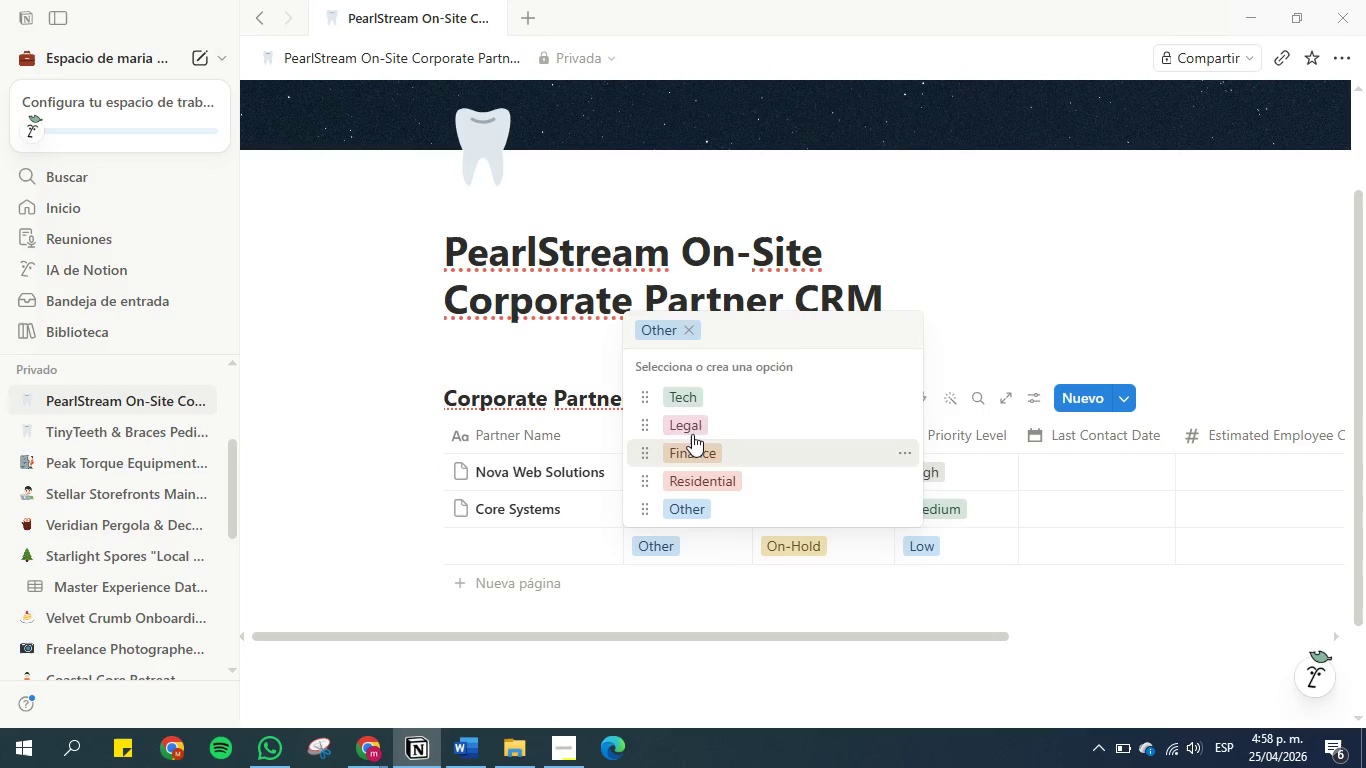 
left_click([682, 390])
 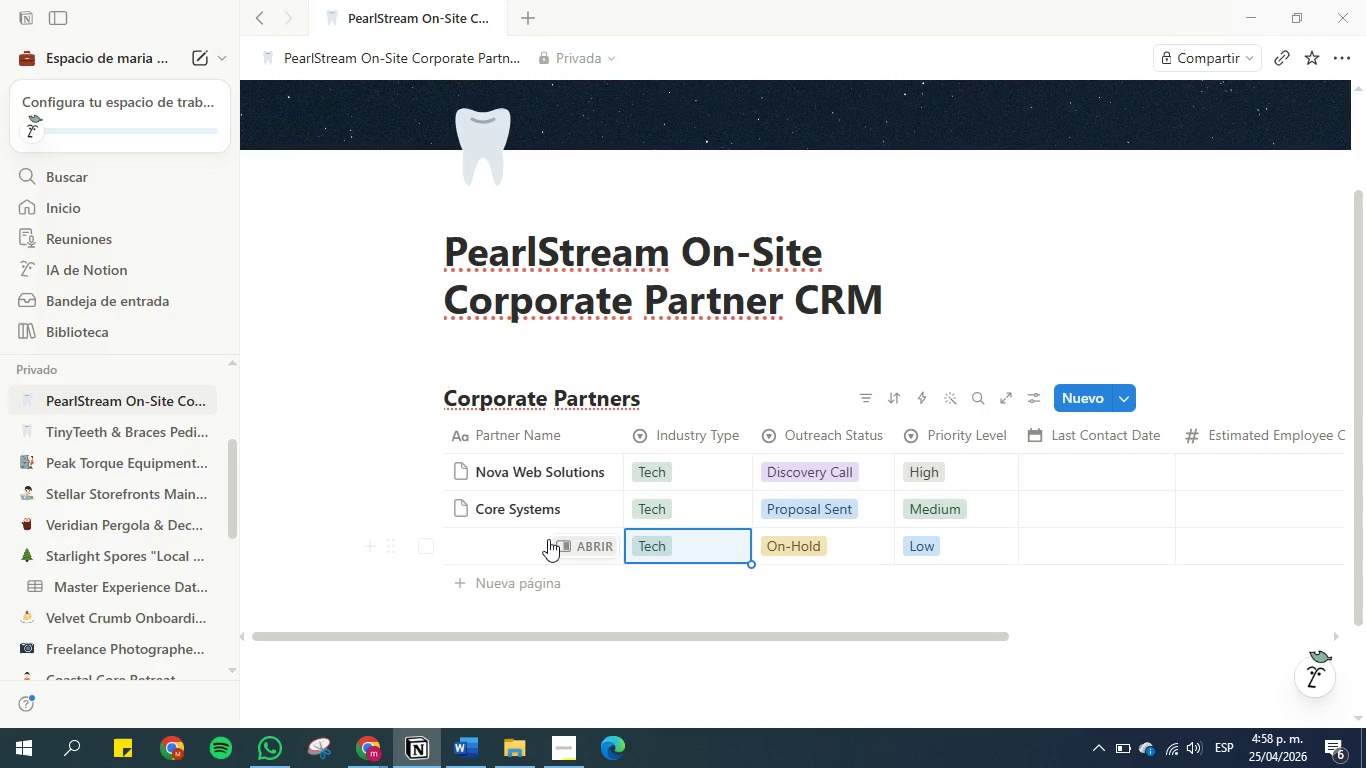 
left_click([545, 539])
 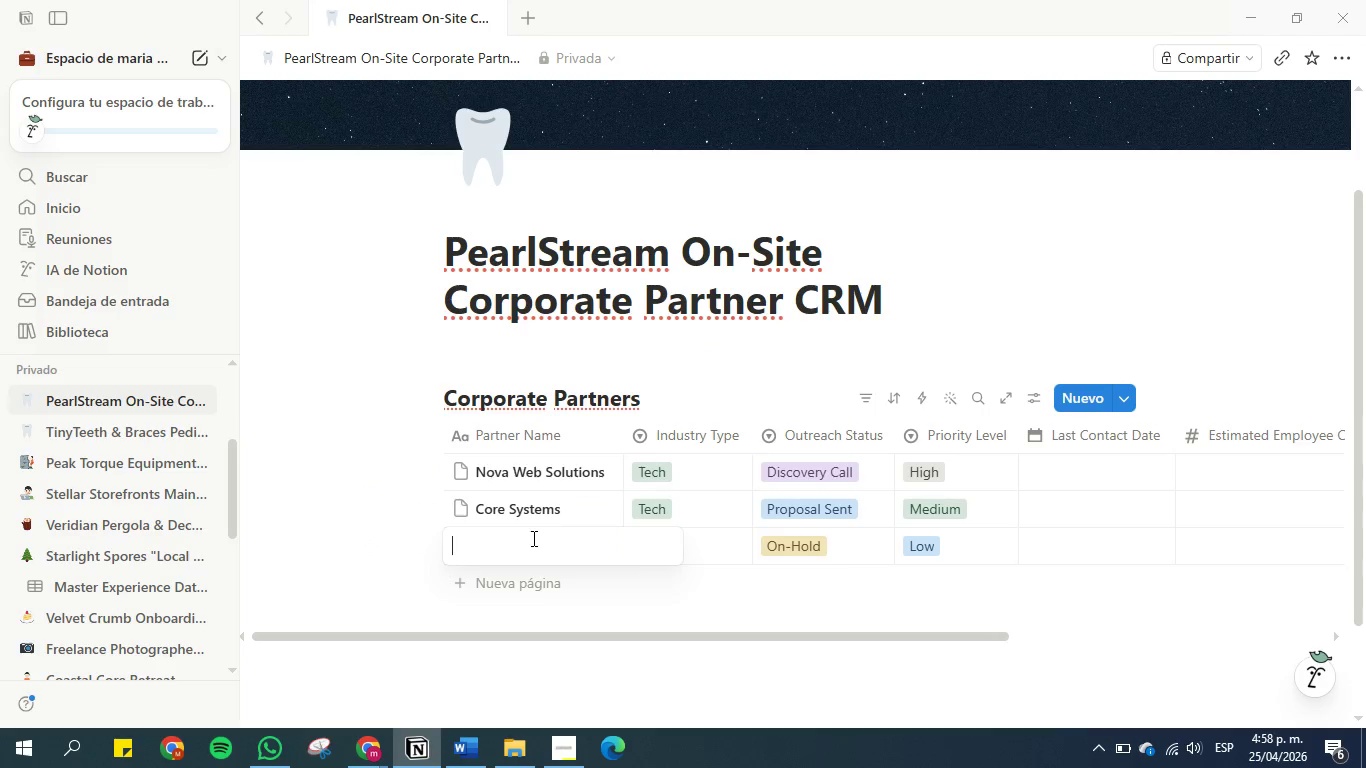 
type(Cressco Apps)
 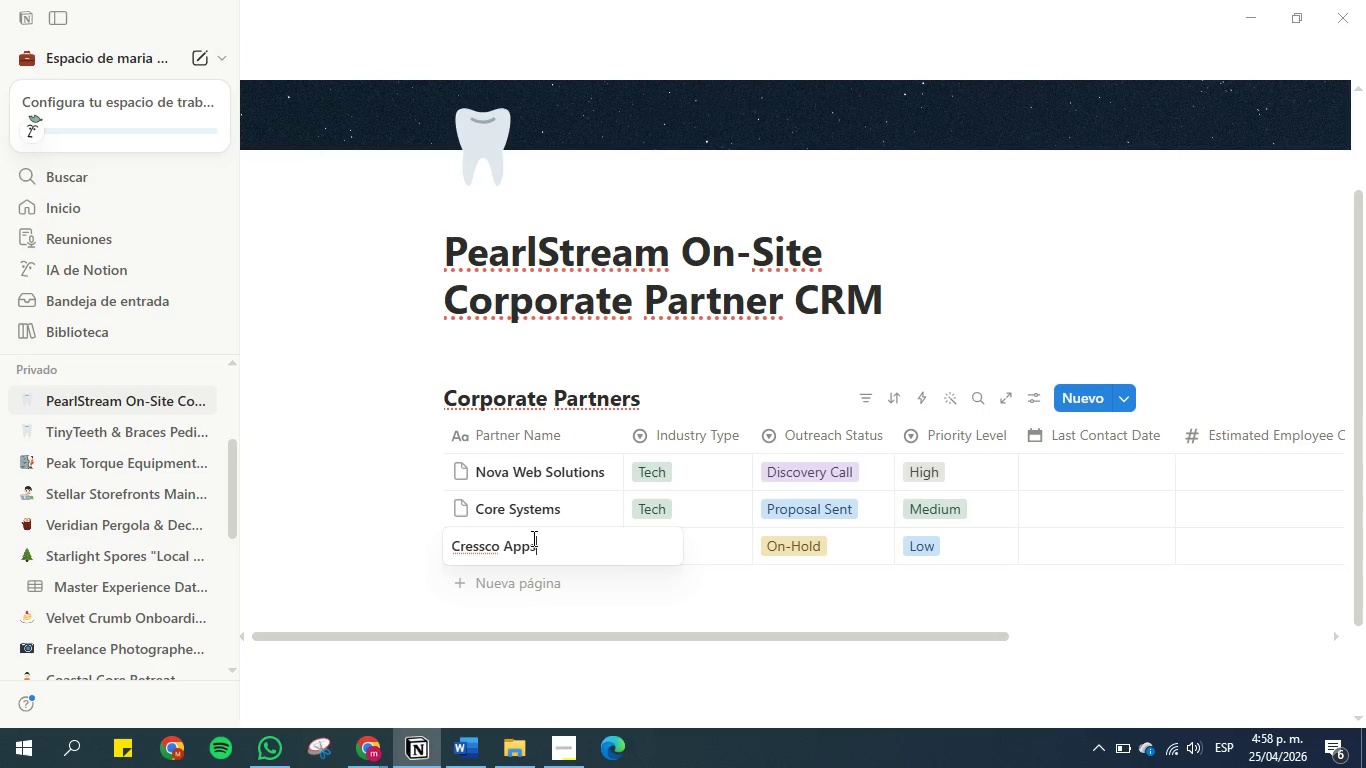 
key(Enter)
 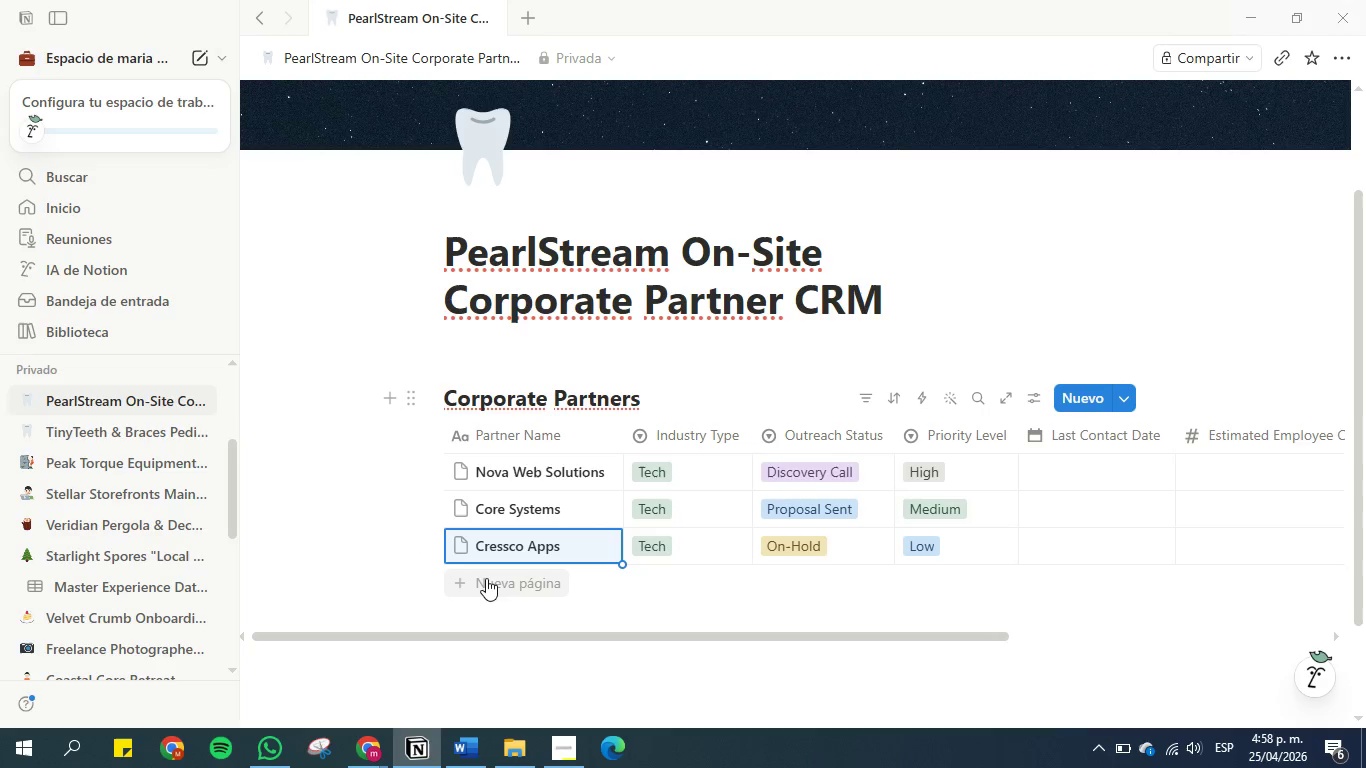 
wait(6.83)
 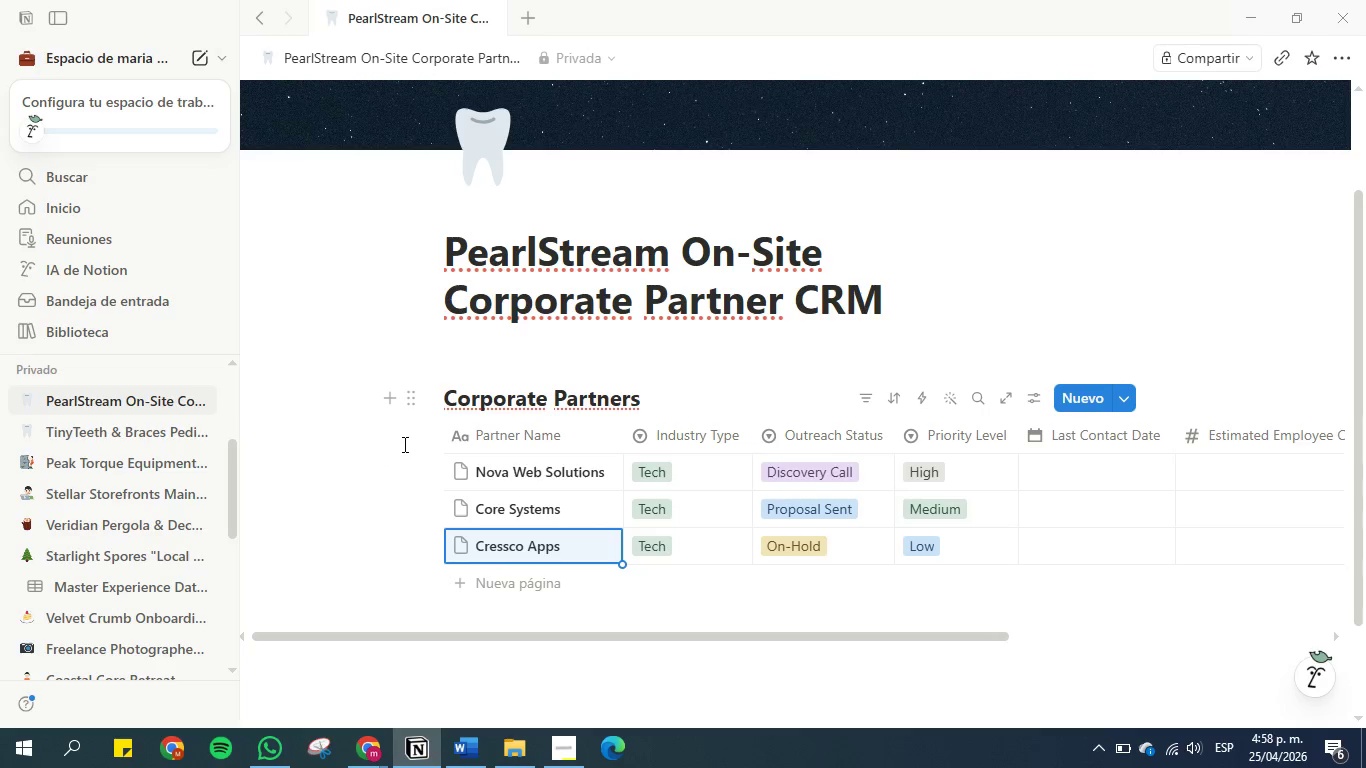 
left_click([496, 589])
 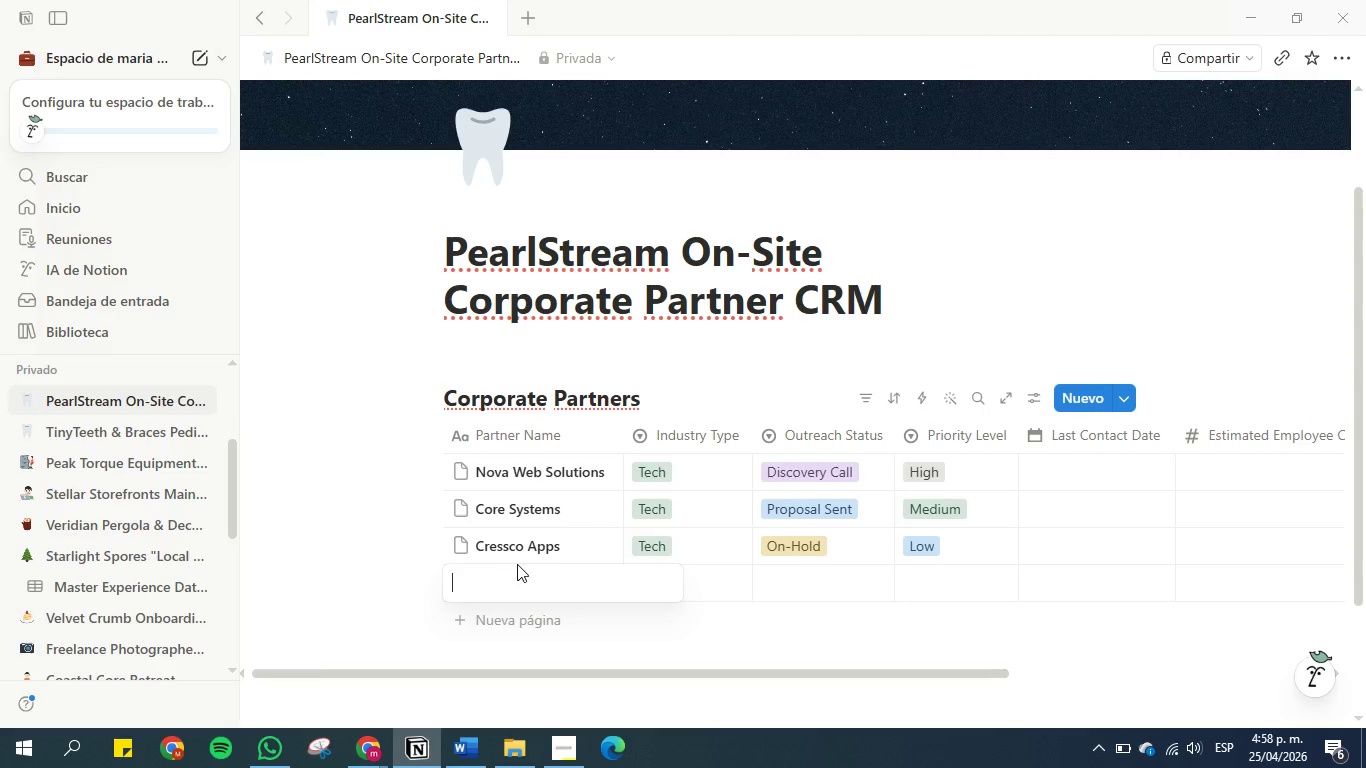 
scroll: coordinate [517, 564], scroll_direction: down, amount: 1.0
 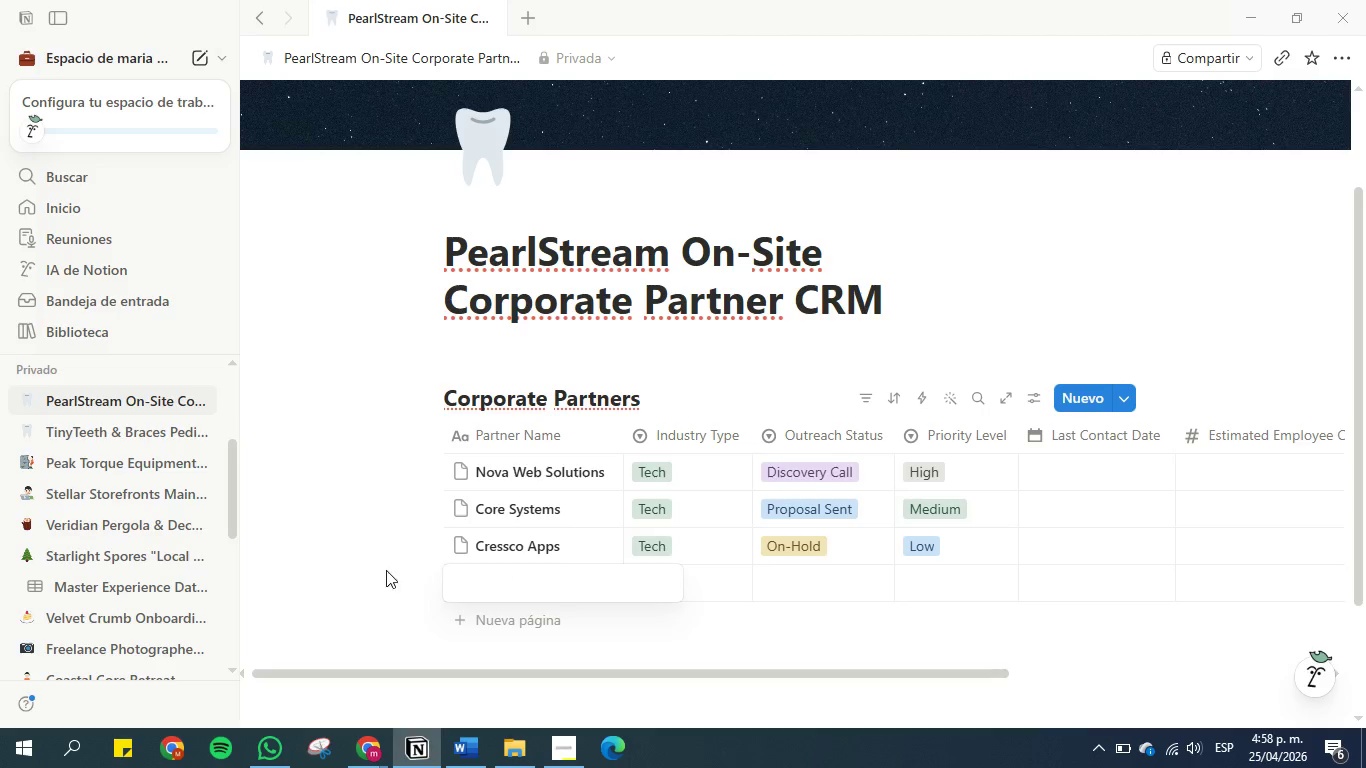 
left_click([381, 569])
 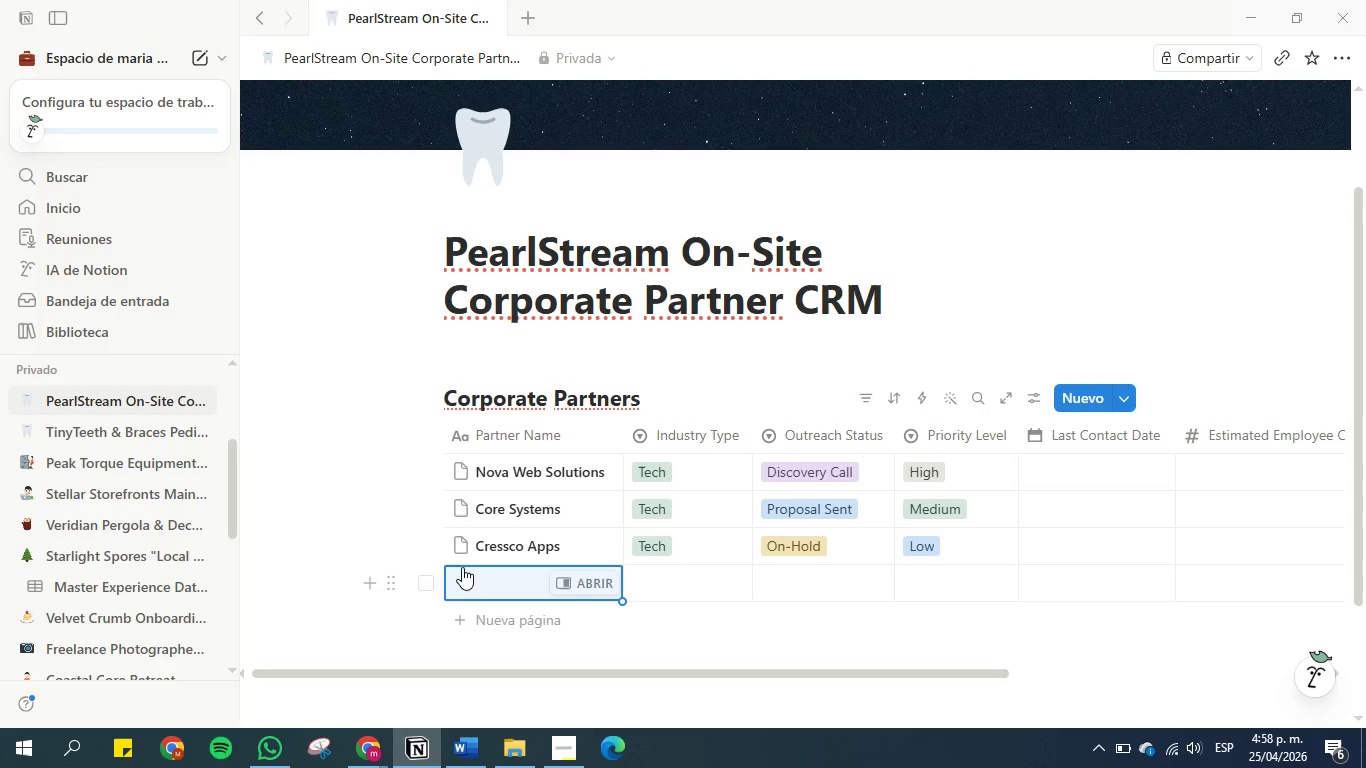 
scroll: coordinate [475, 567], scroll_direction: down, amount: 1.0
 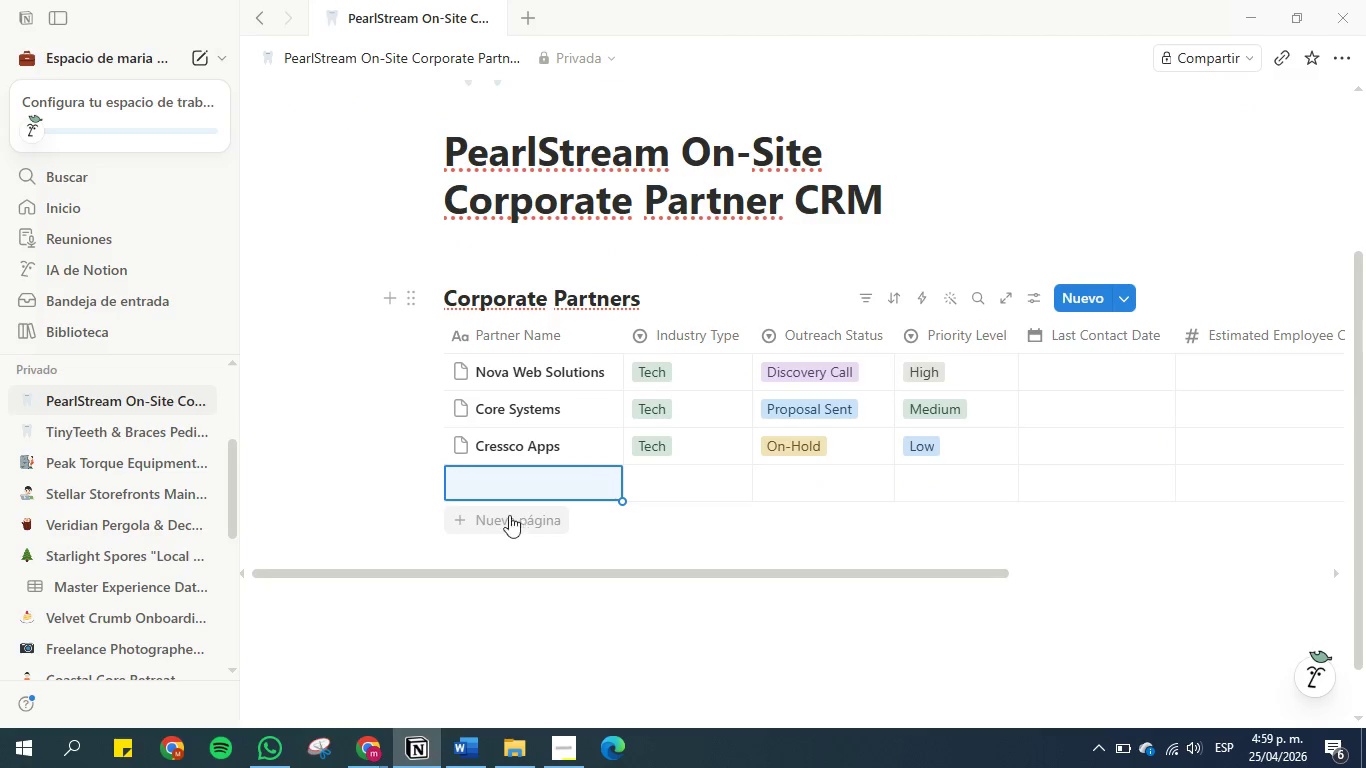 
left_click([499, 520])
 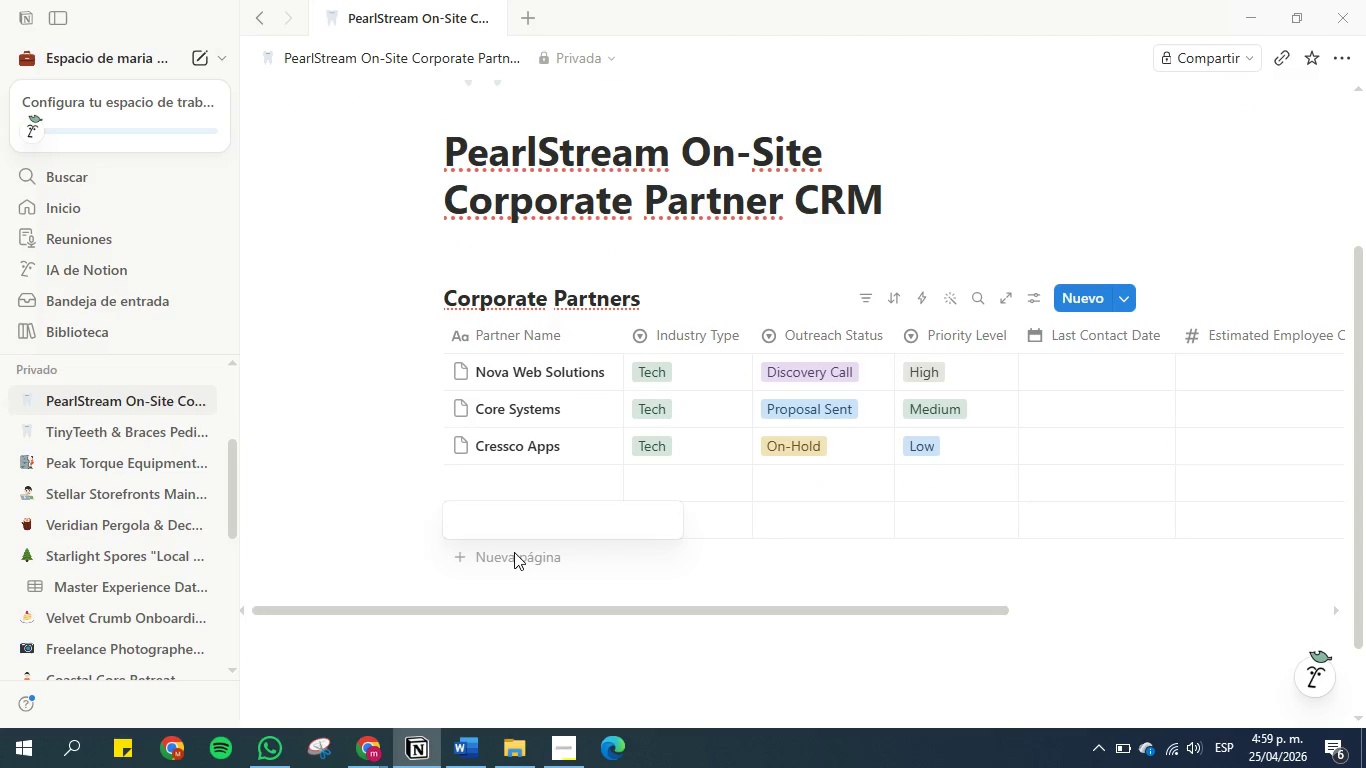 
double_click([514, 560])
 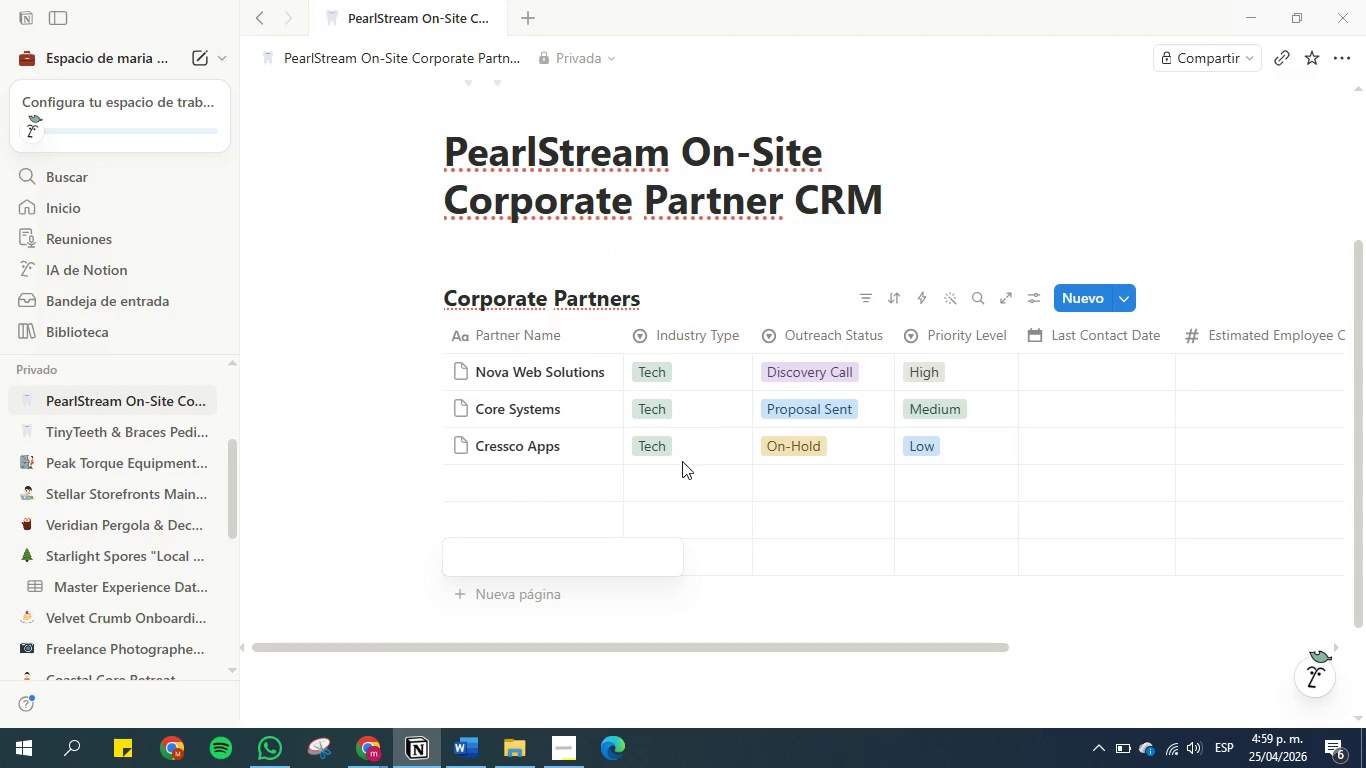 
left_click([651, 470])
 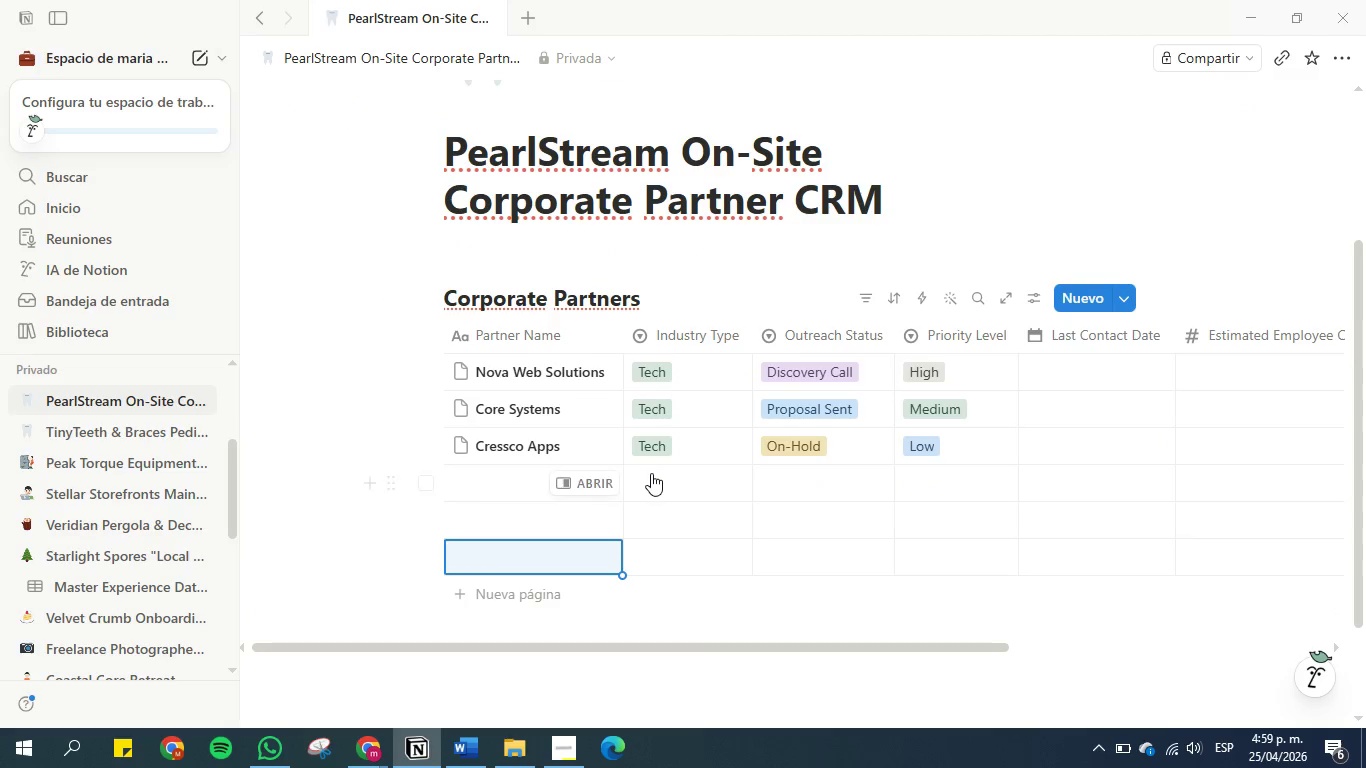 
left_click([651, 473])
 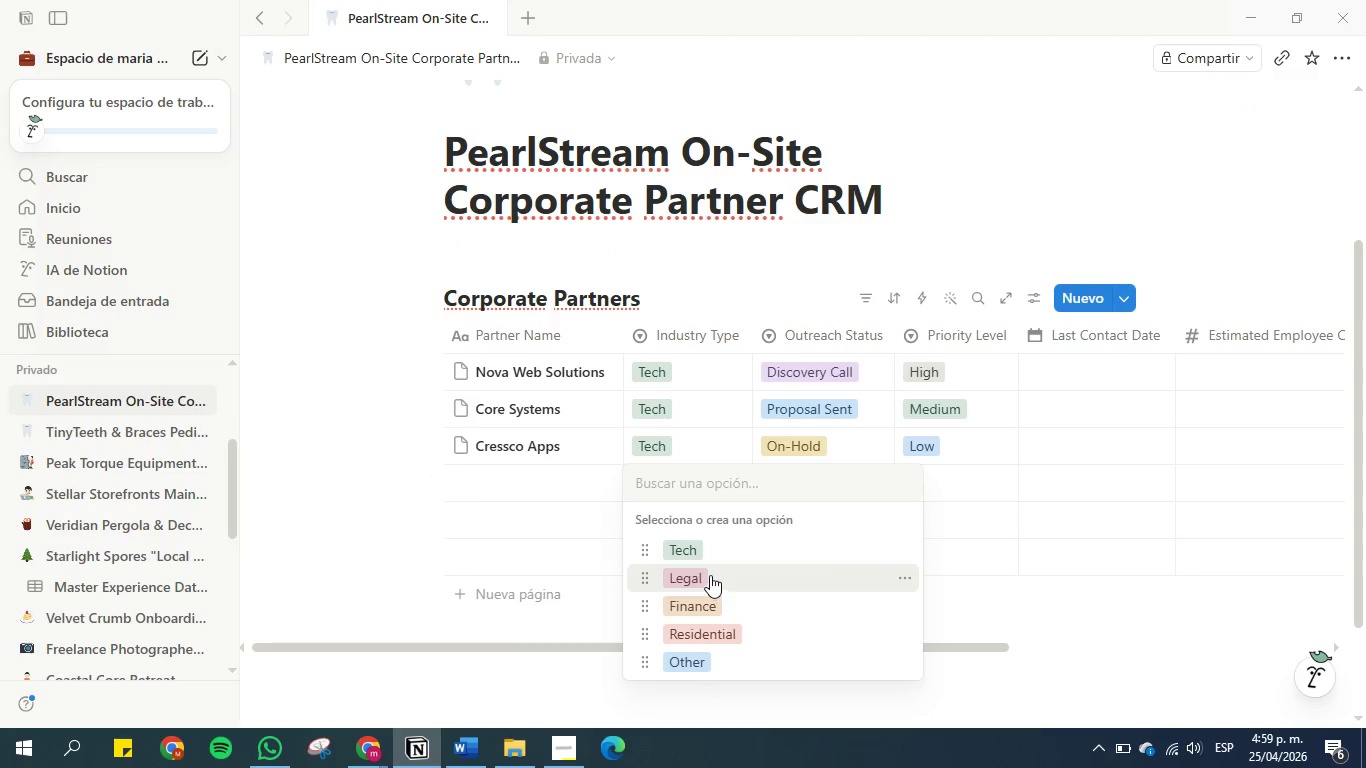 
double_click([655, 521])
 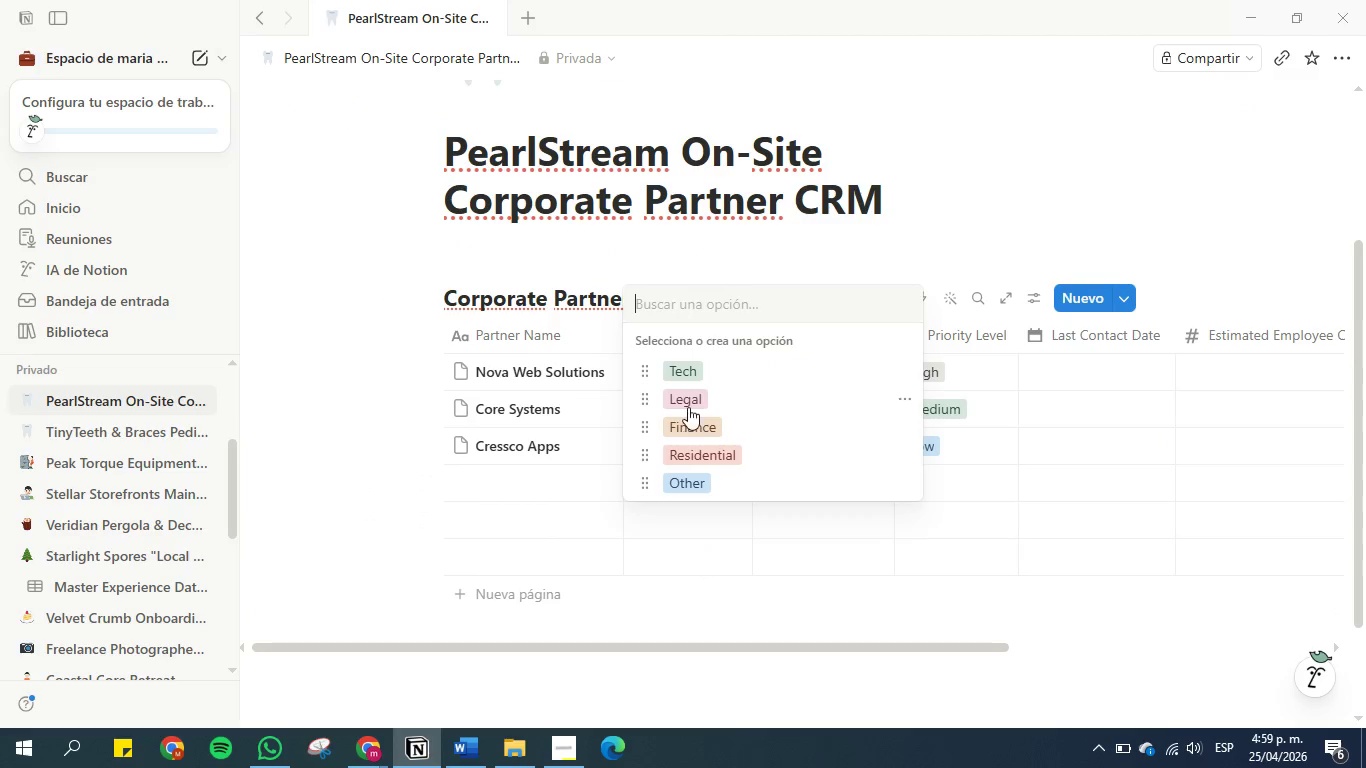 
left_click([688, 405])
 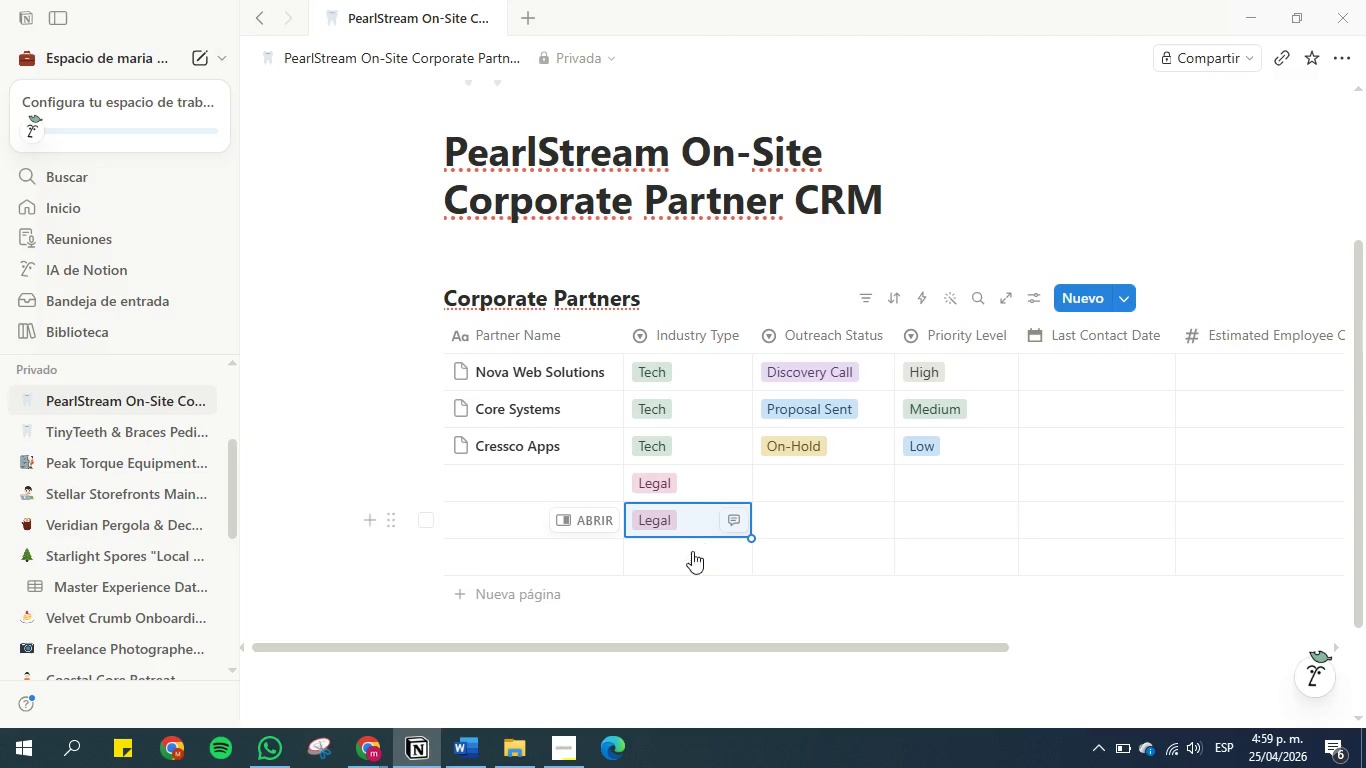 
left_click([689, 560])
 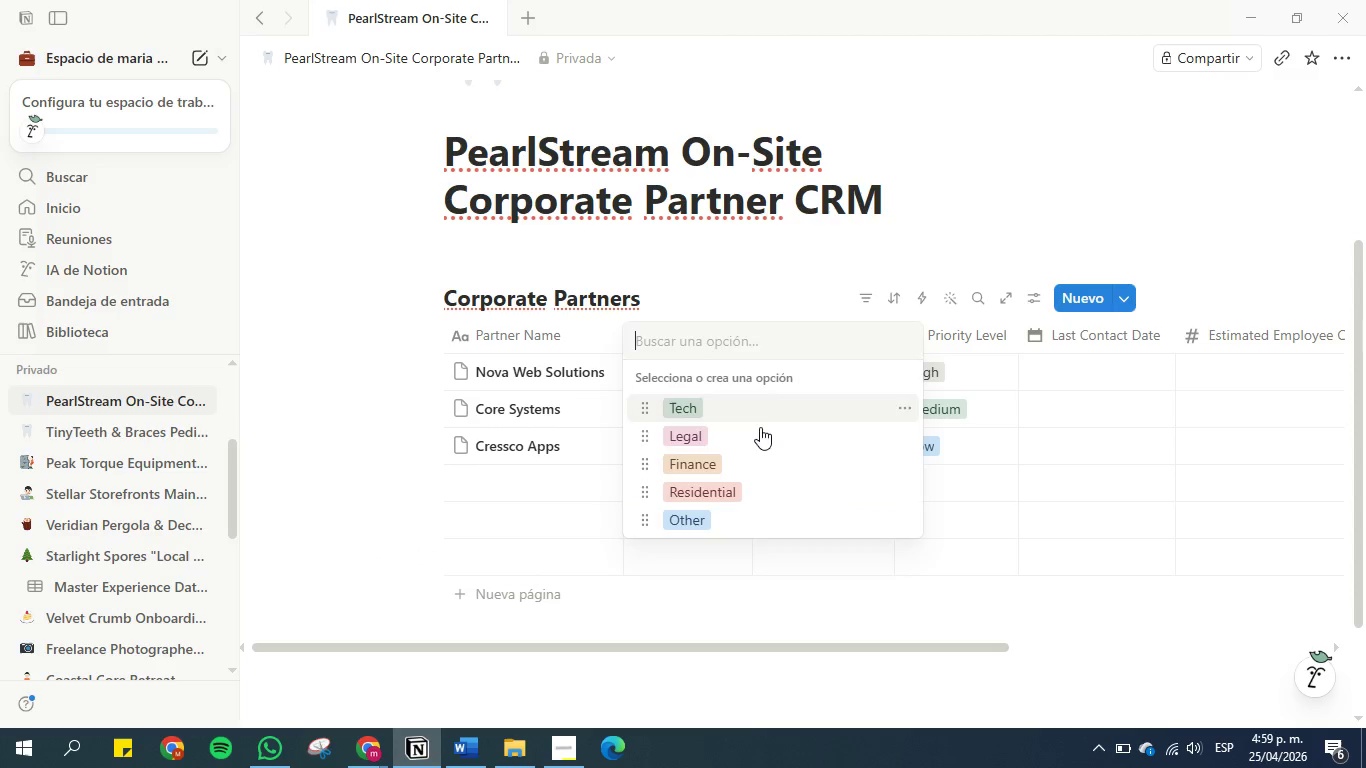 
left_click([730, 433])
 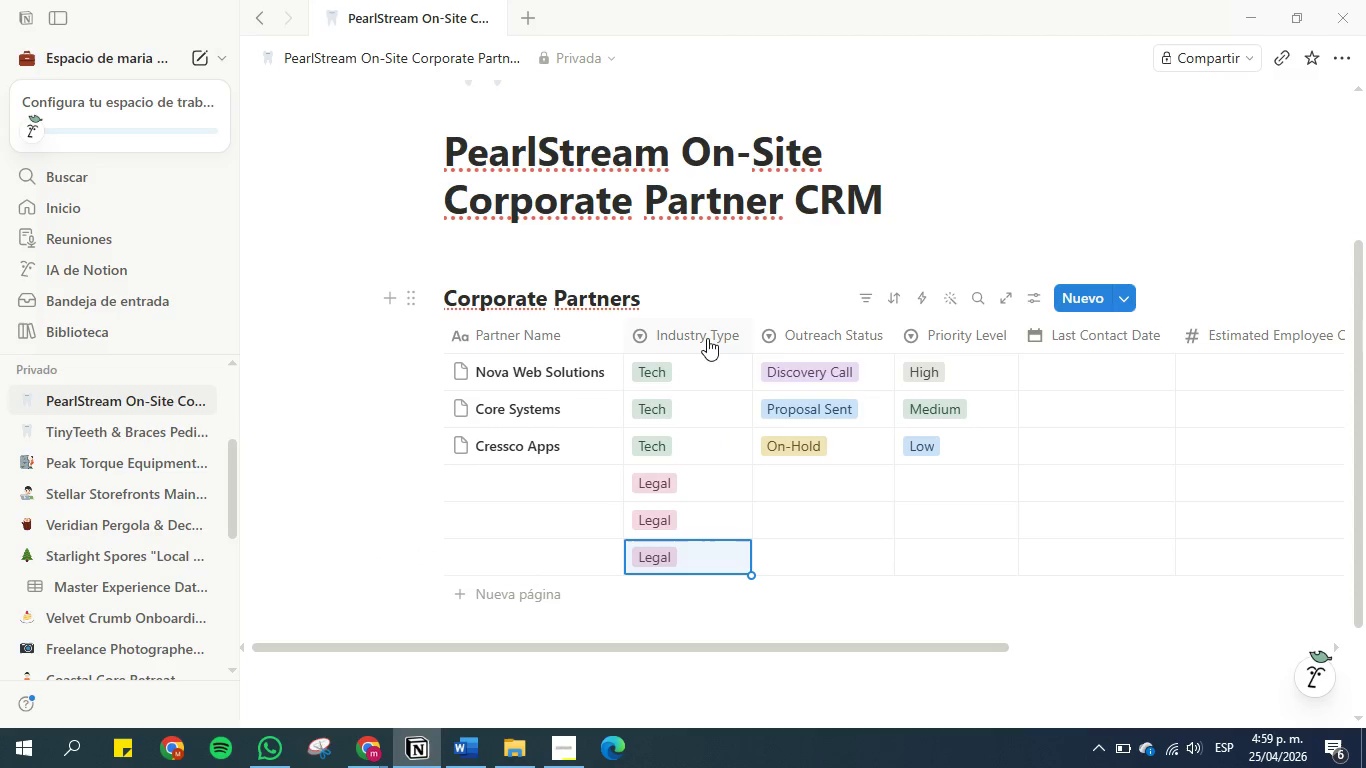 
wait(5.88)
 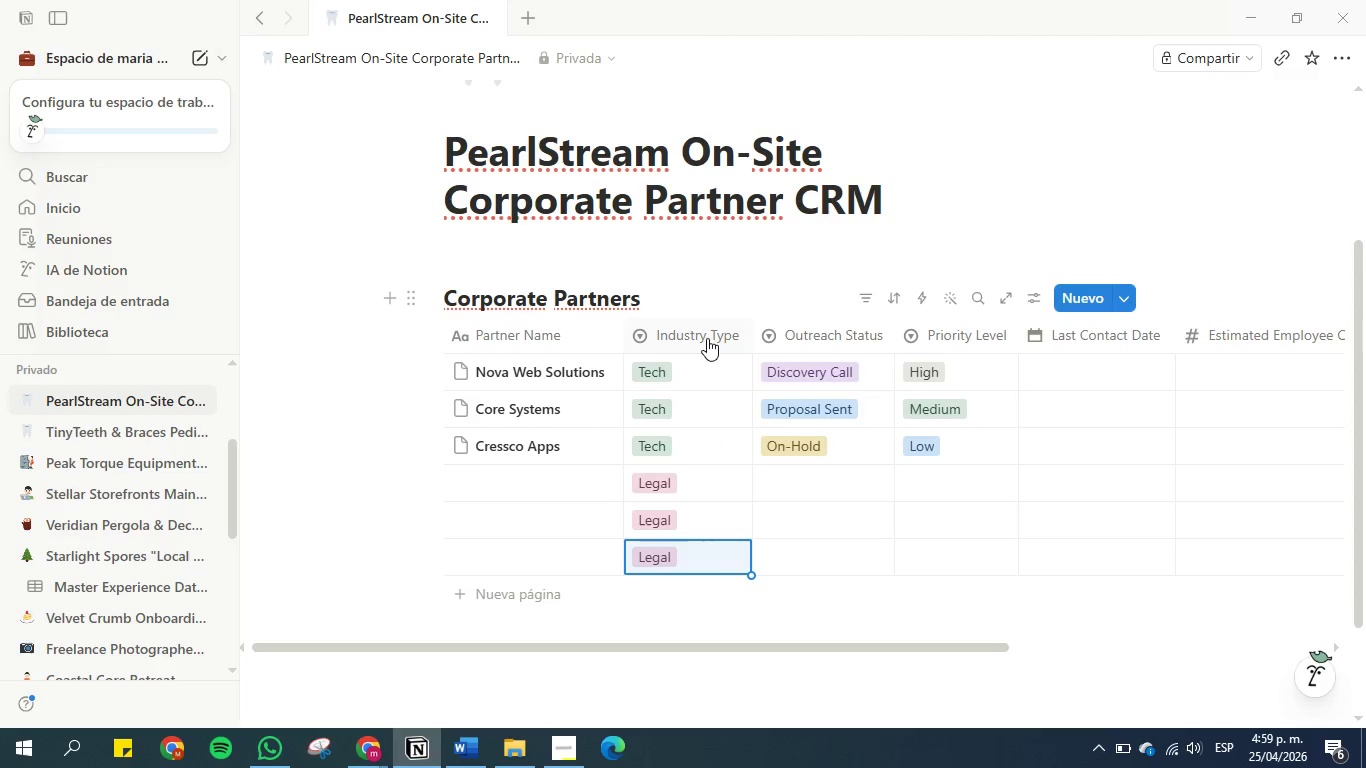 
left_click([496, 479])
 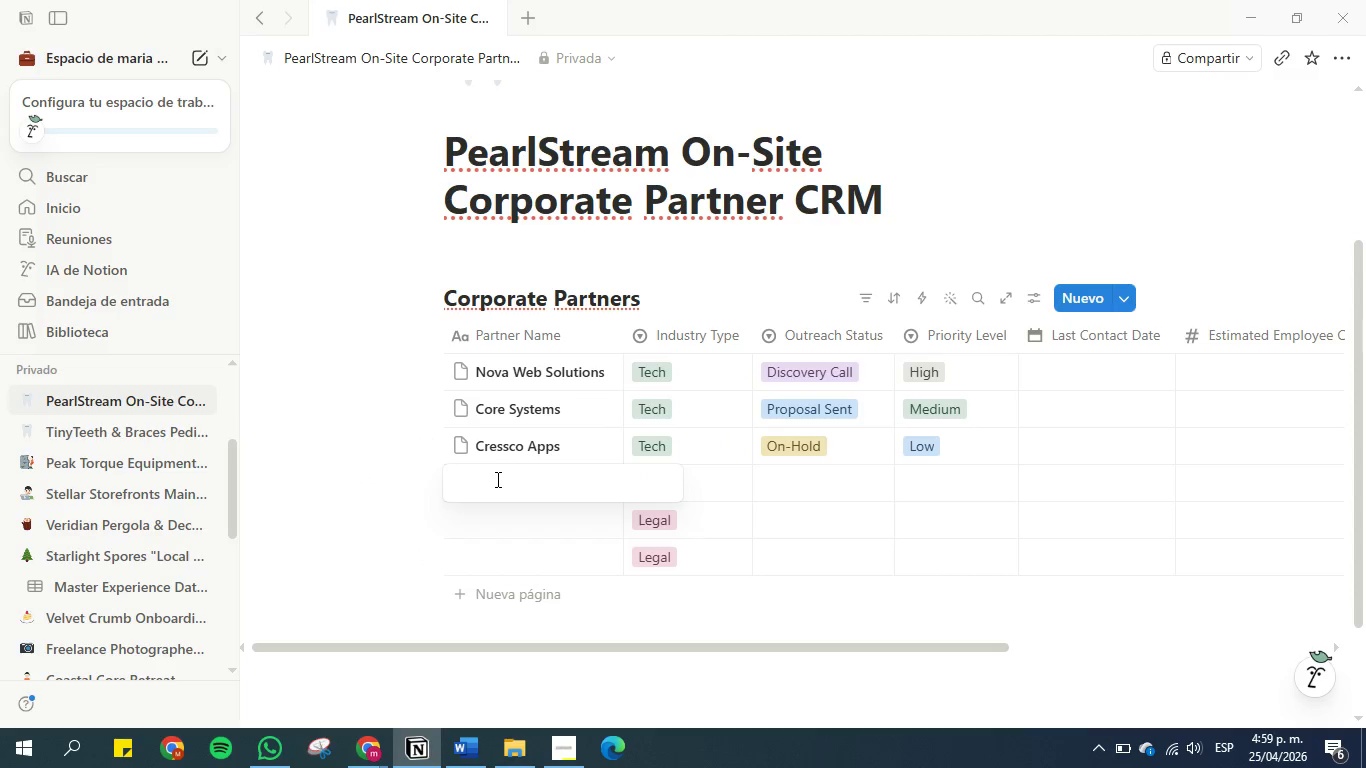 
type(Amador SA)
key(Backspace)
type(as)
 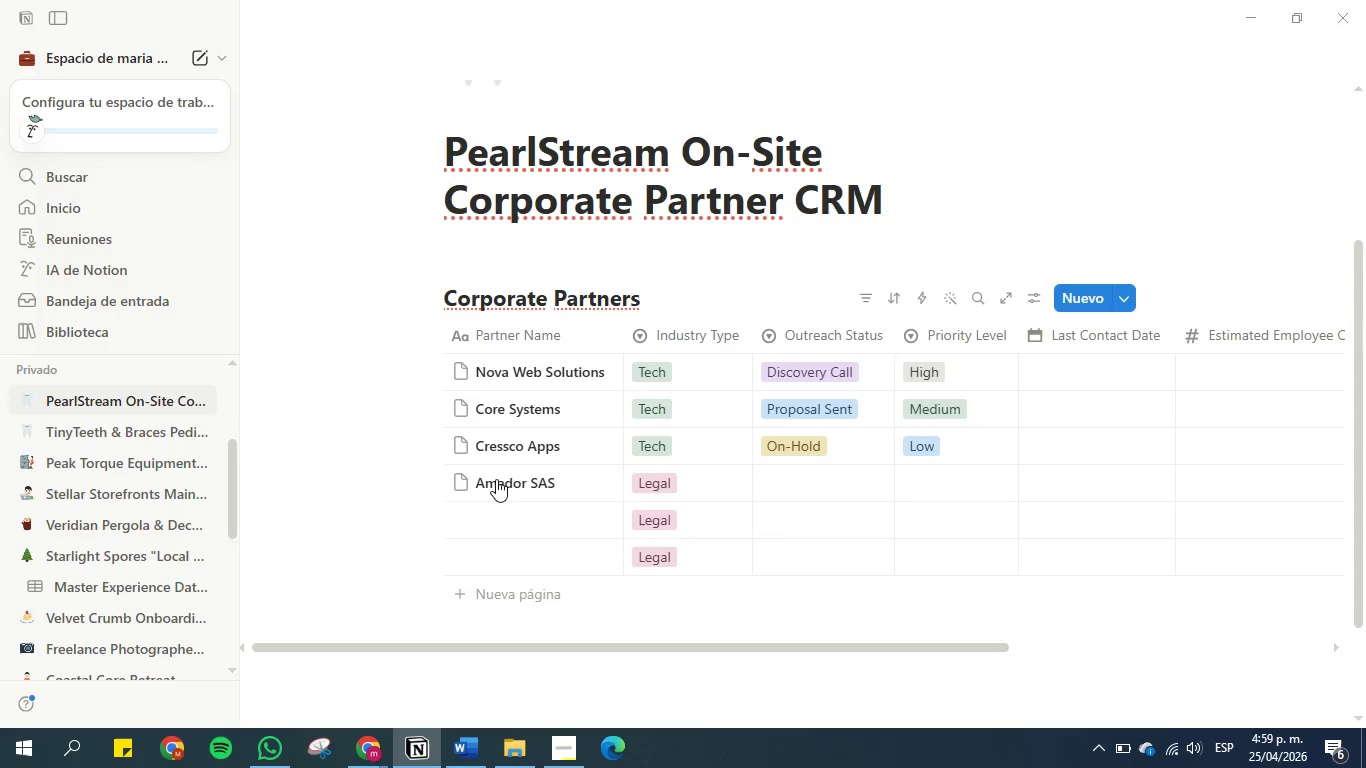 
hold_key(key=CapsLock, duration=0.33)
 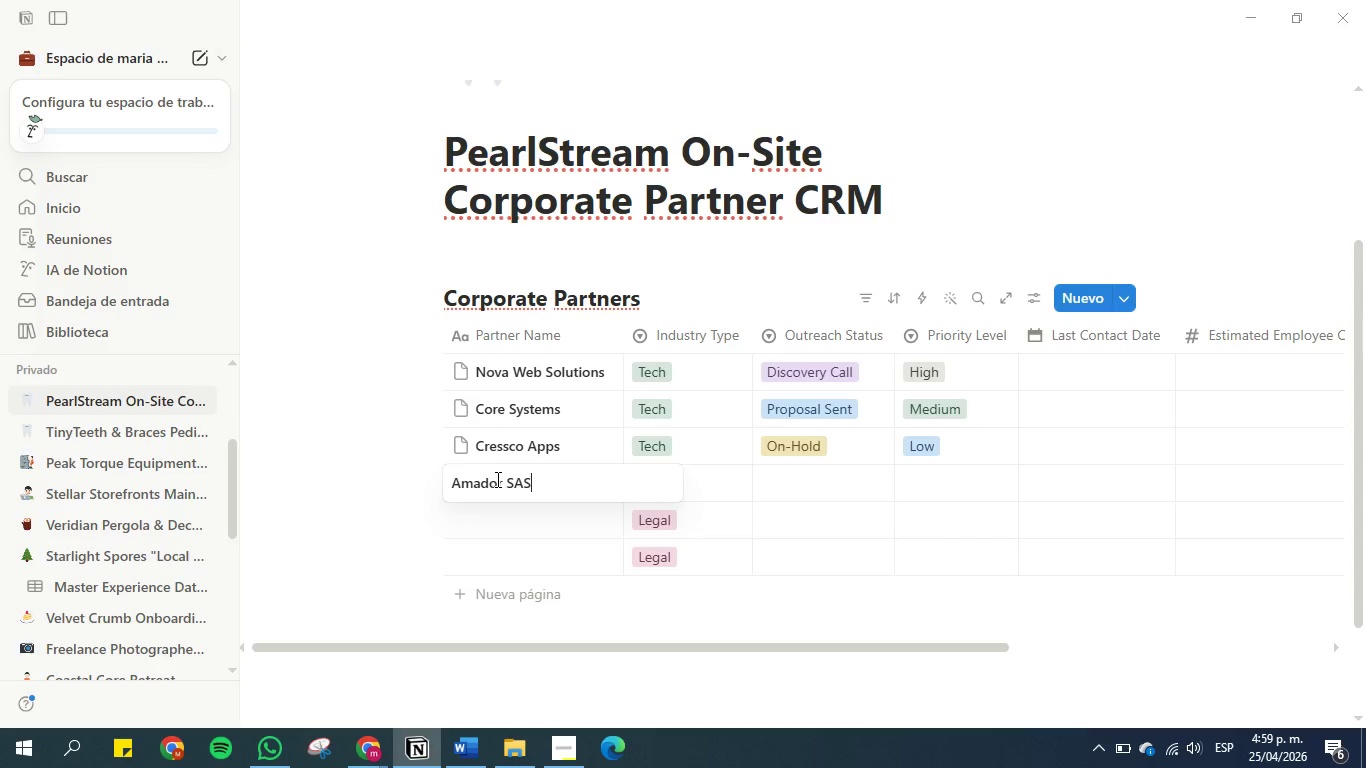 
key(Enter)
 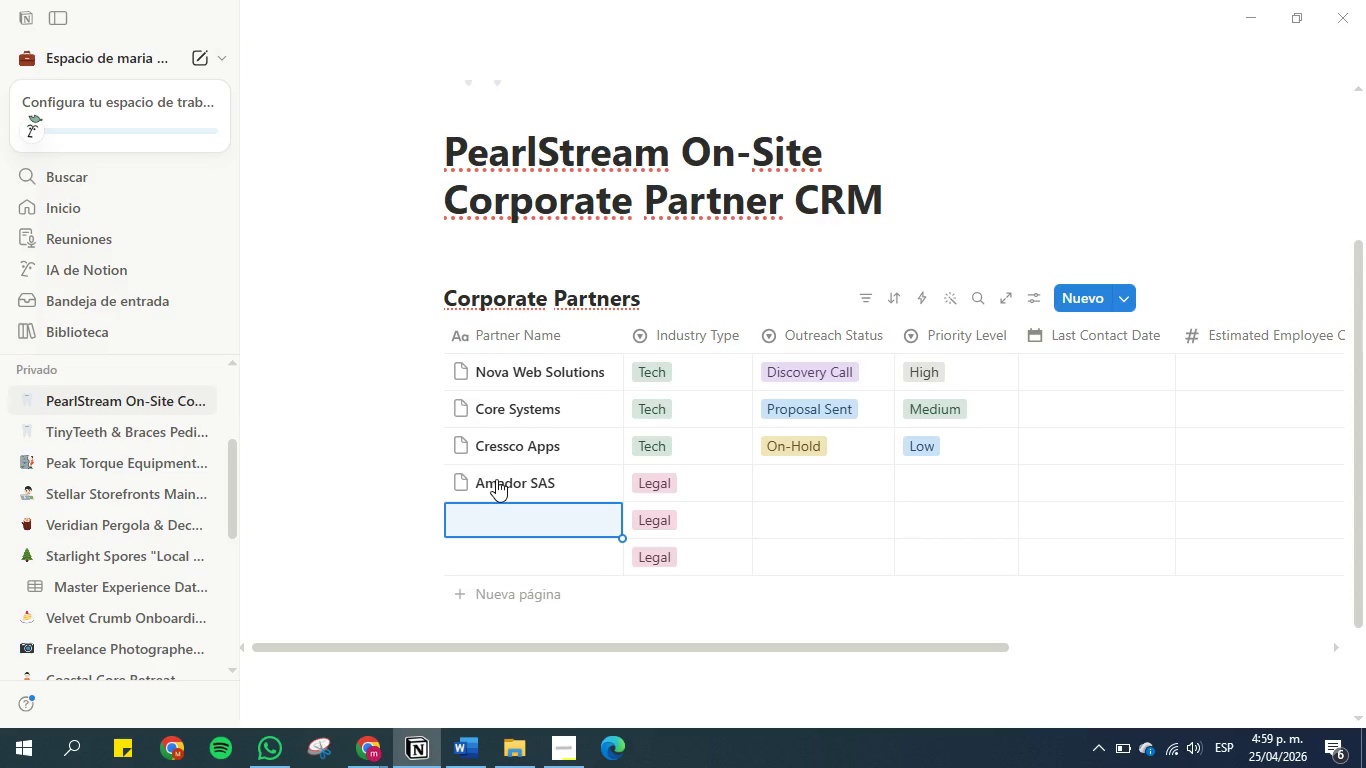 
type(Abogasos)
key(Backspace)
key(Backspace)
key(Backspace)
type(dos Rivera)
 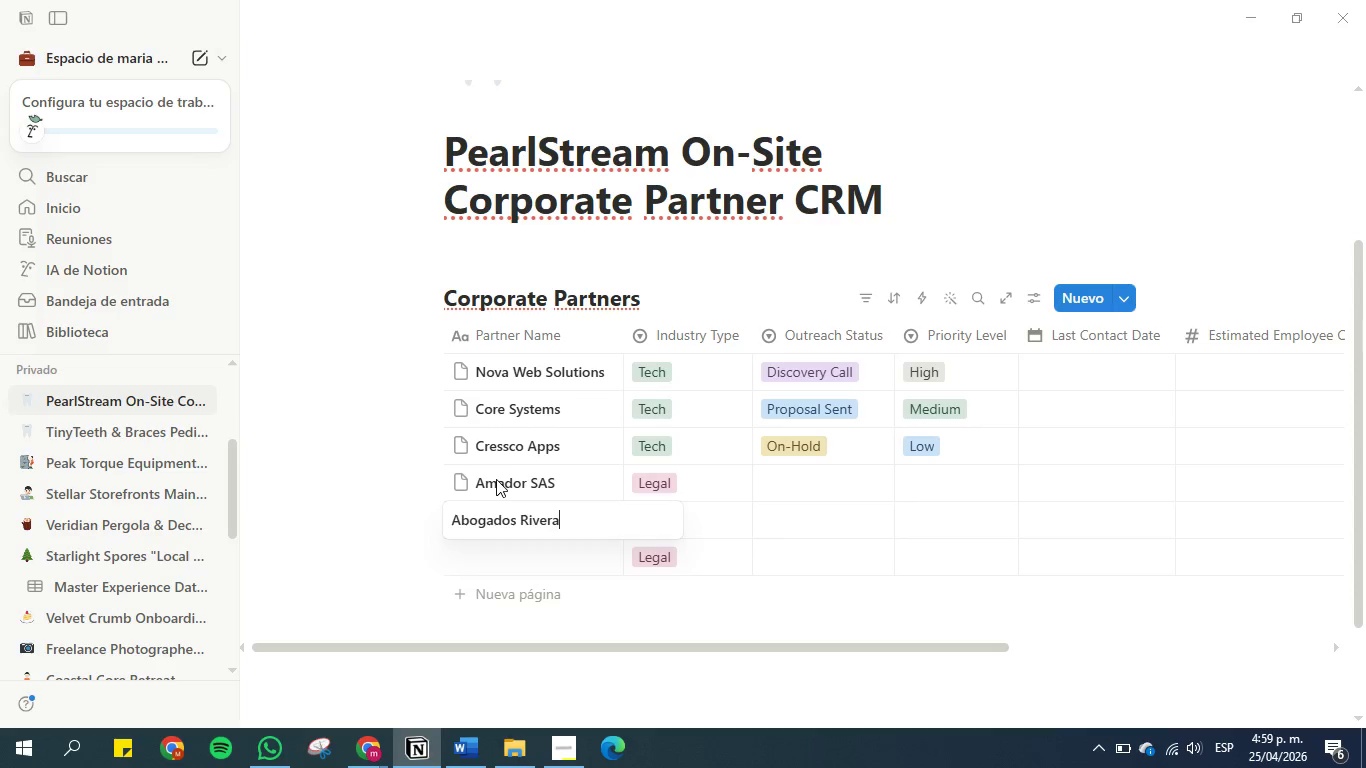 
key(Enter)
 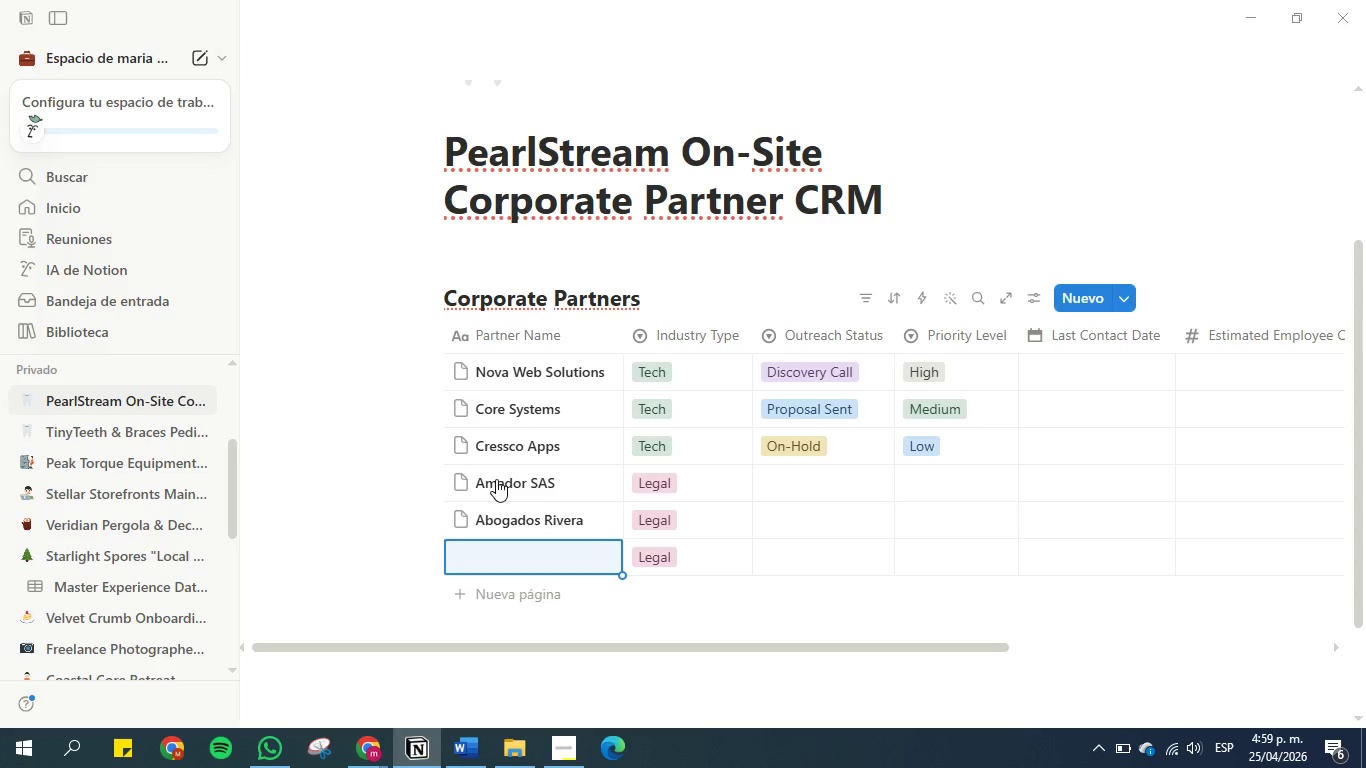 
key(CapsLock)
 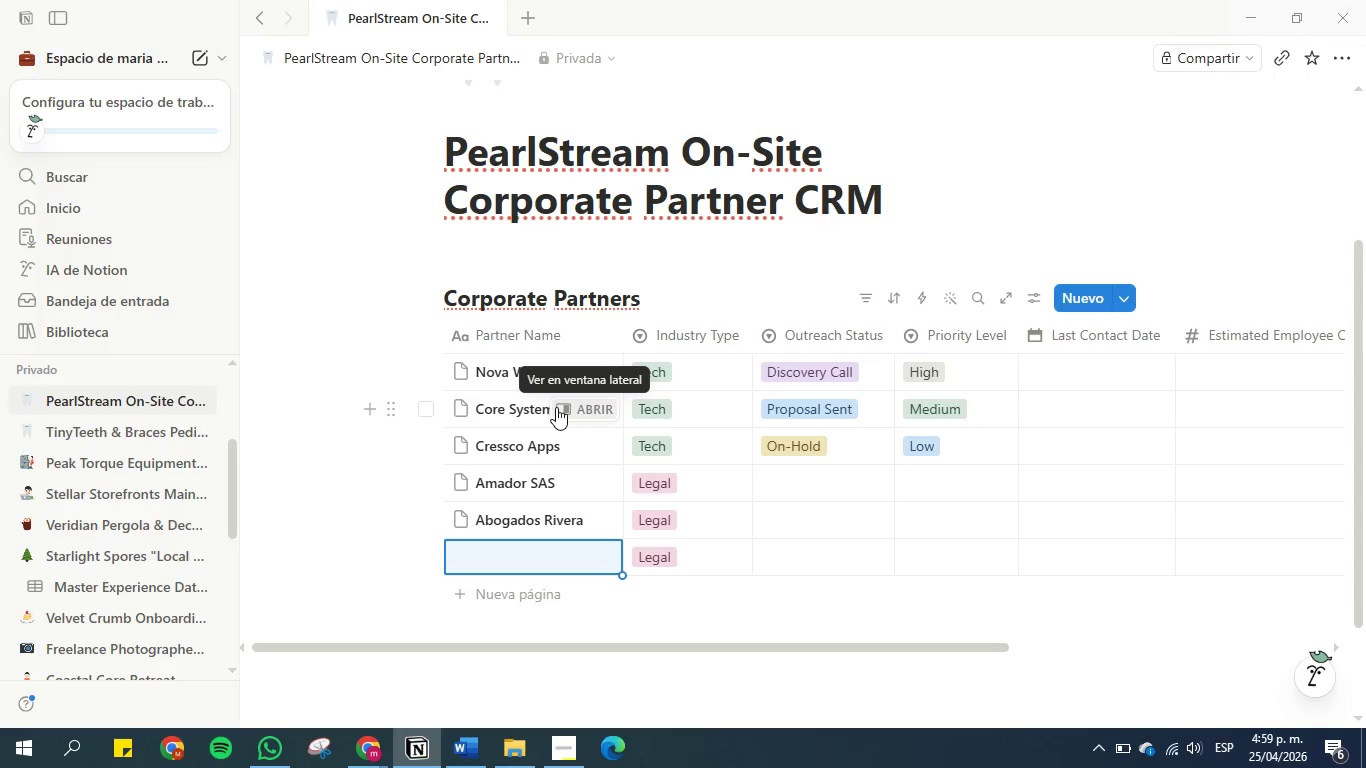 
wait(5.86)
 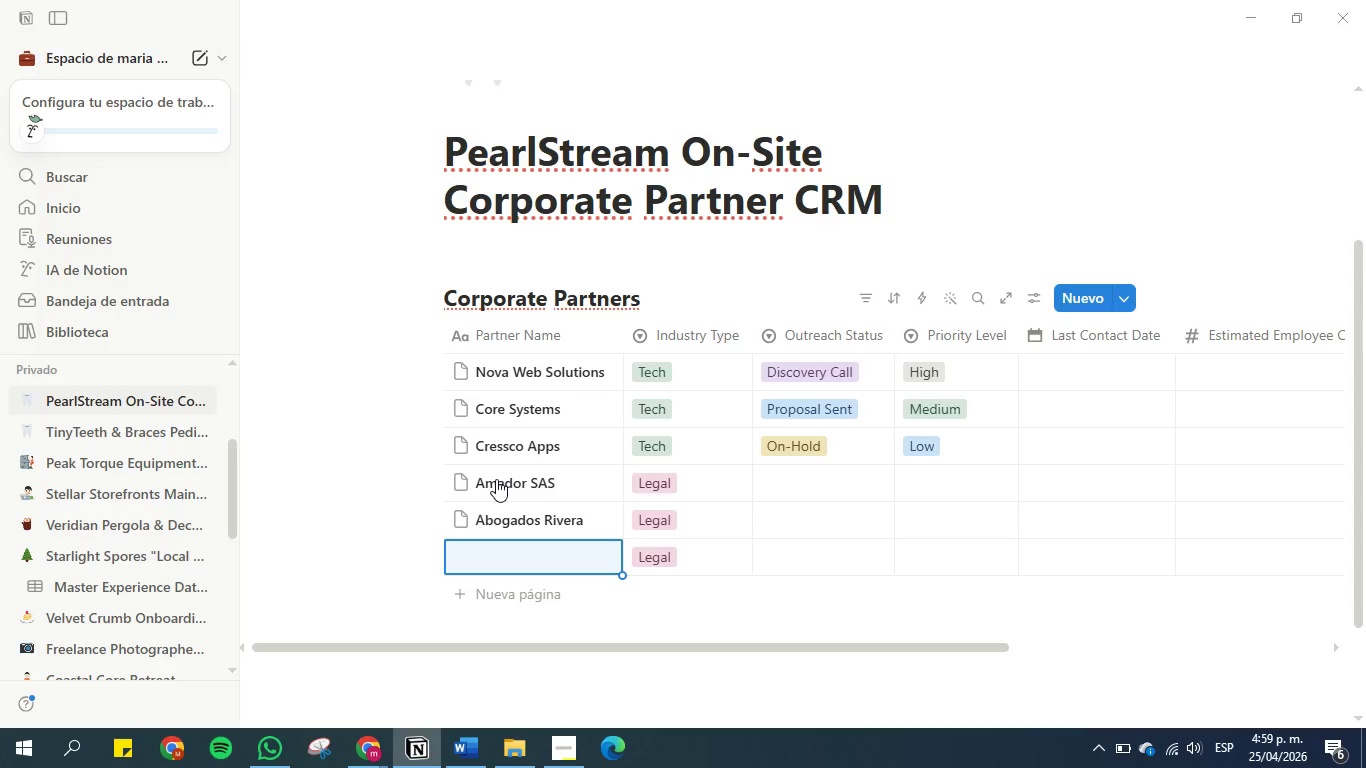 
type(Rivera SAS)
 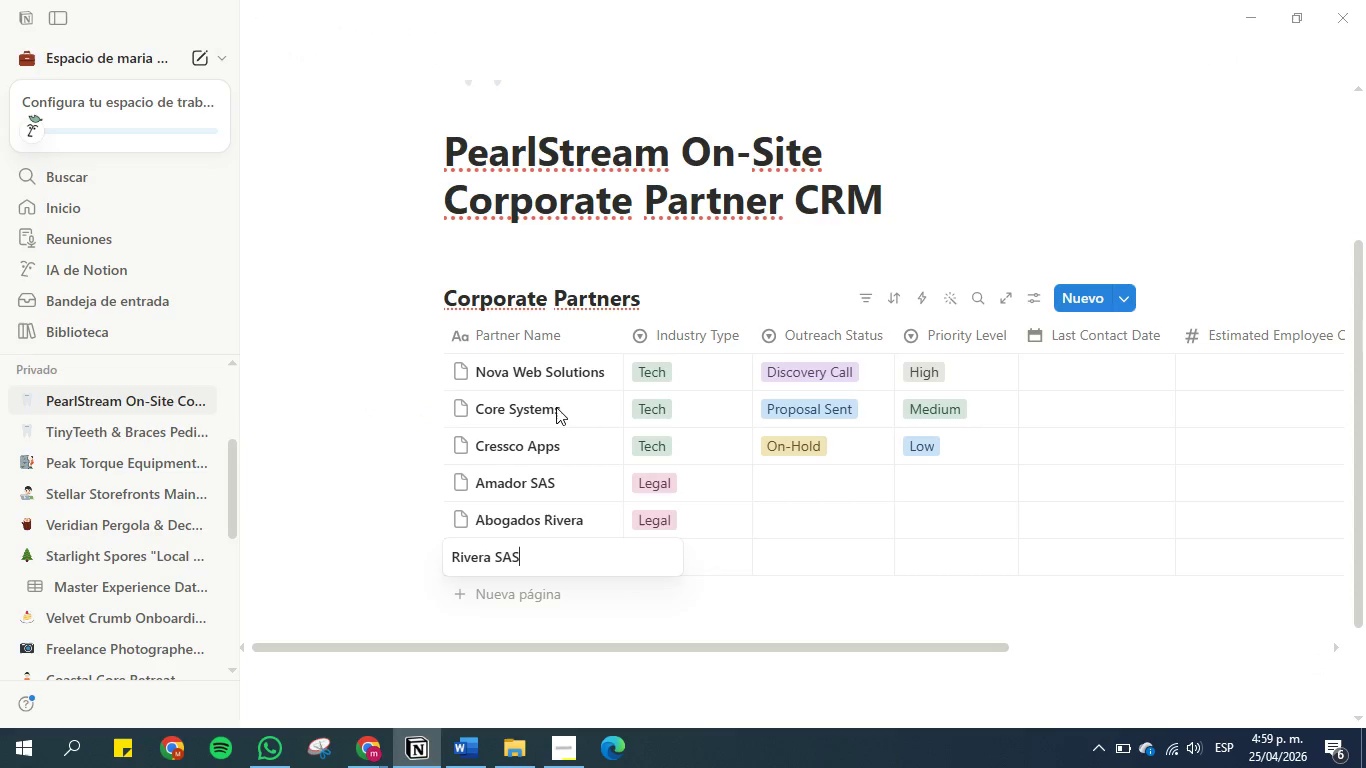 
key(Enter)
 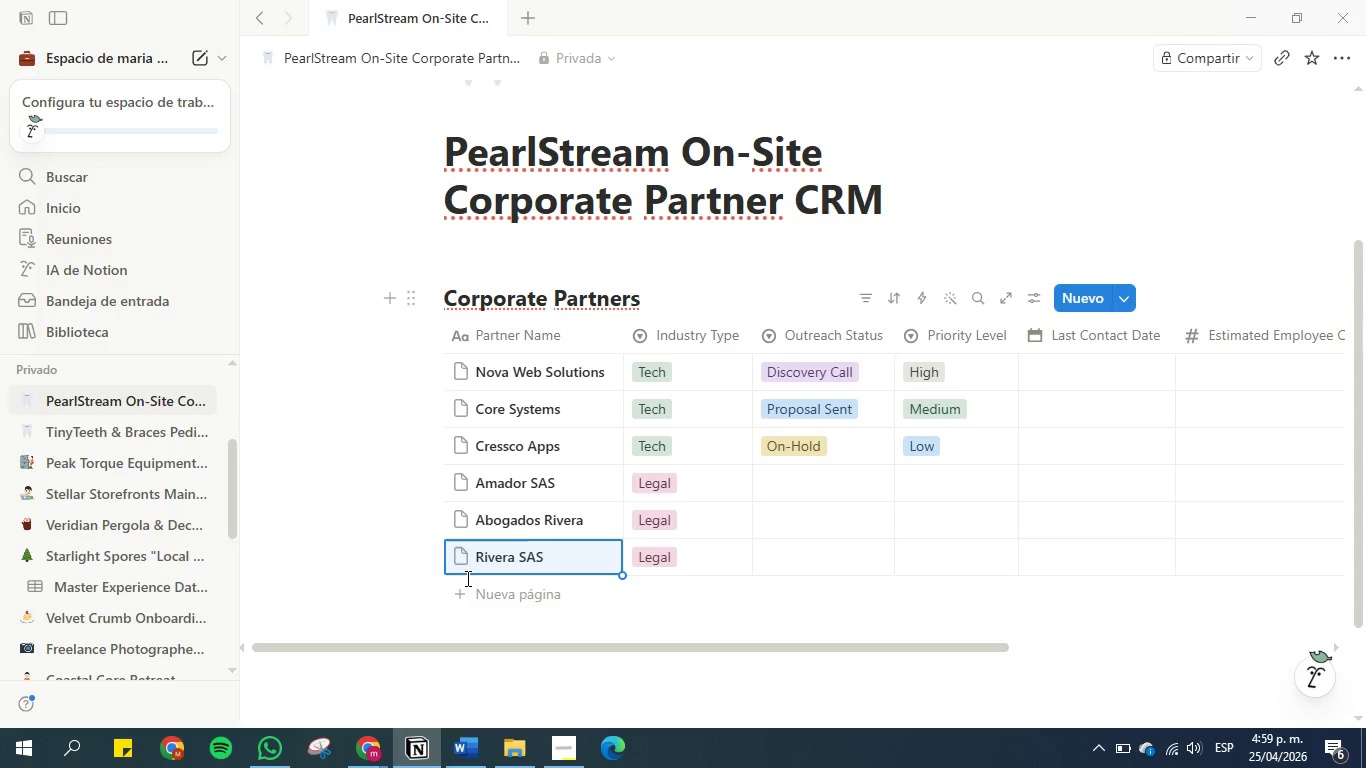 
left_click([480, 593])
 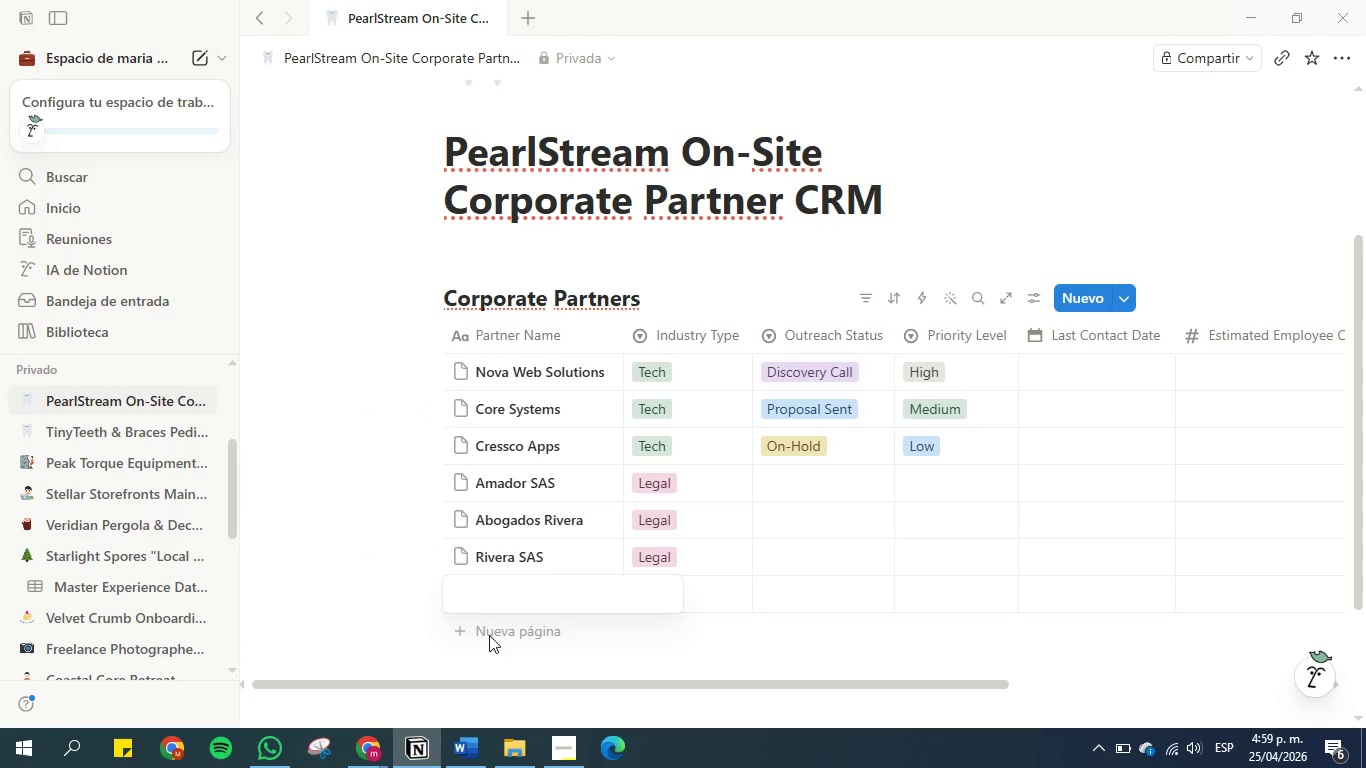 
double_click([490, 626])
 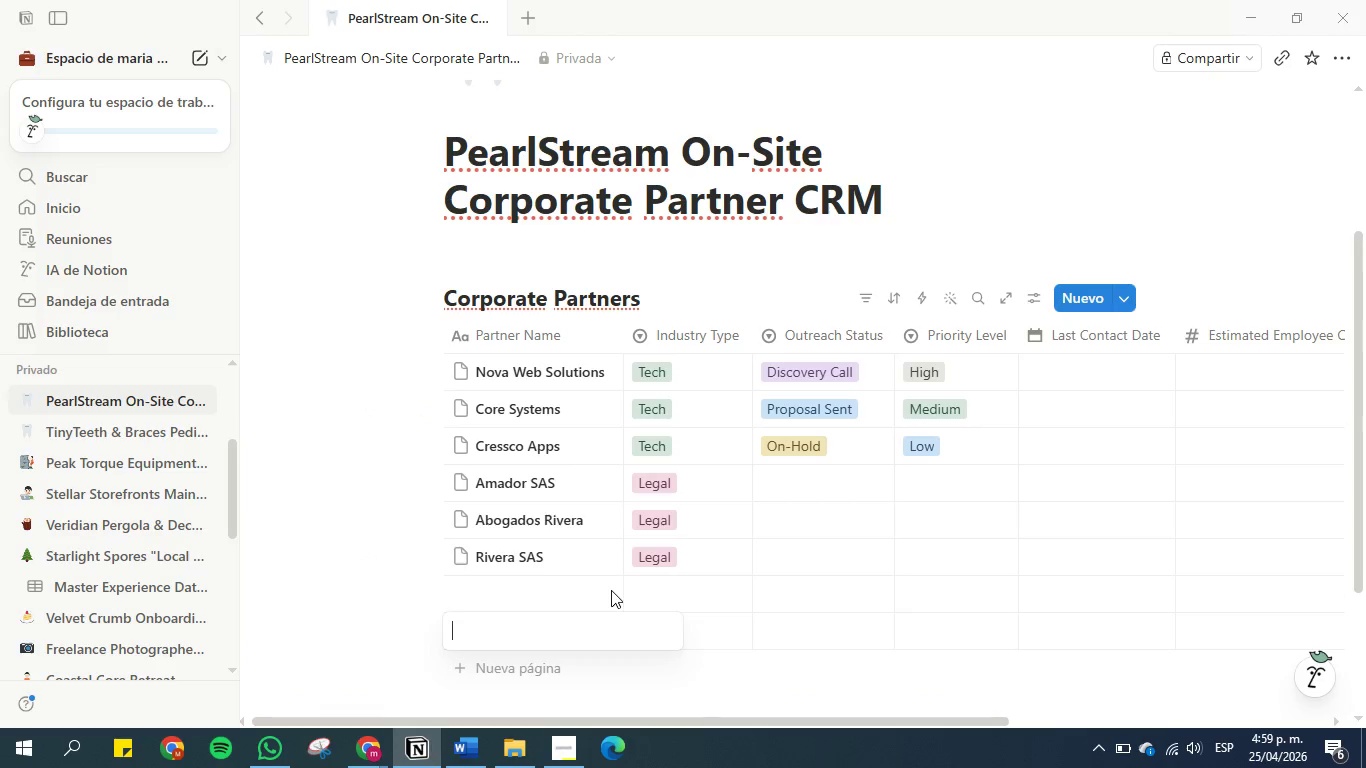 
left_click([646, 587])
 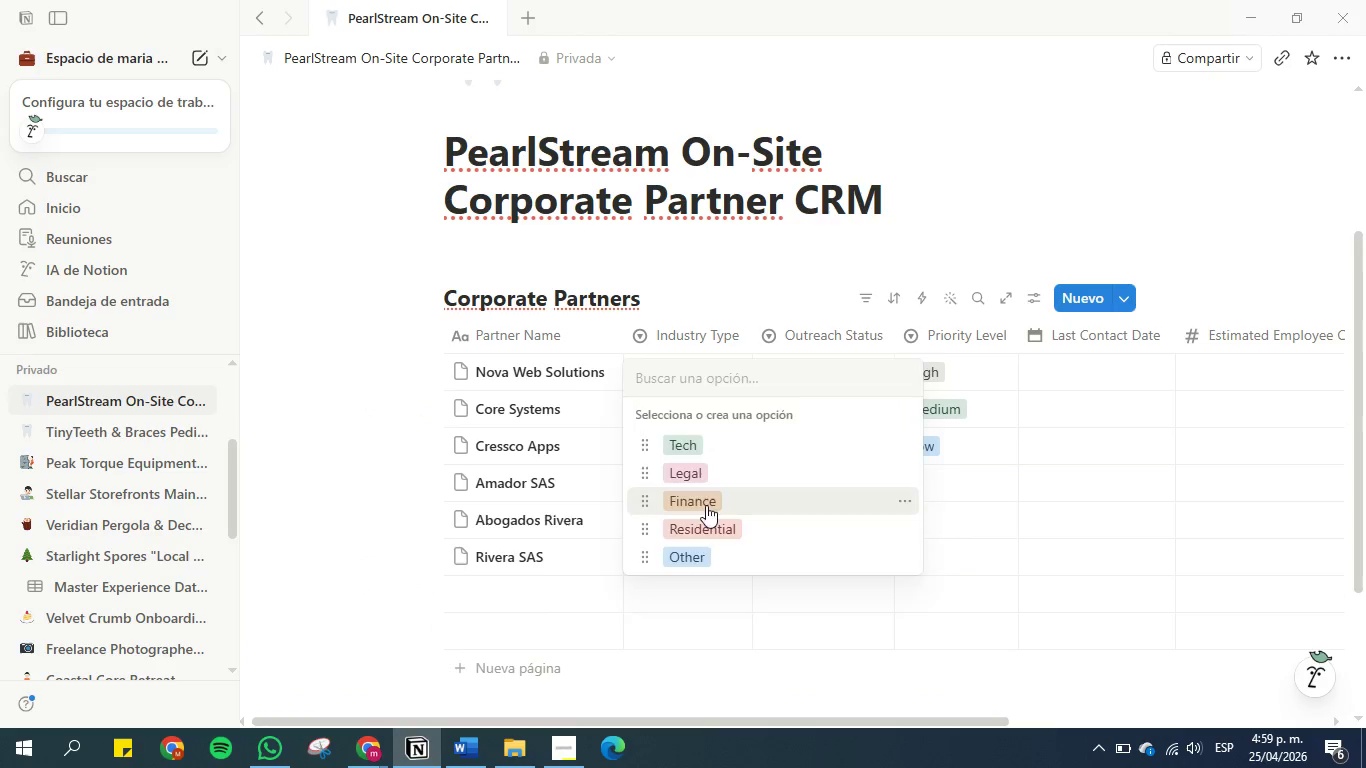 
left_click([674, 622])
 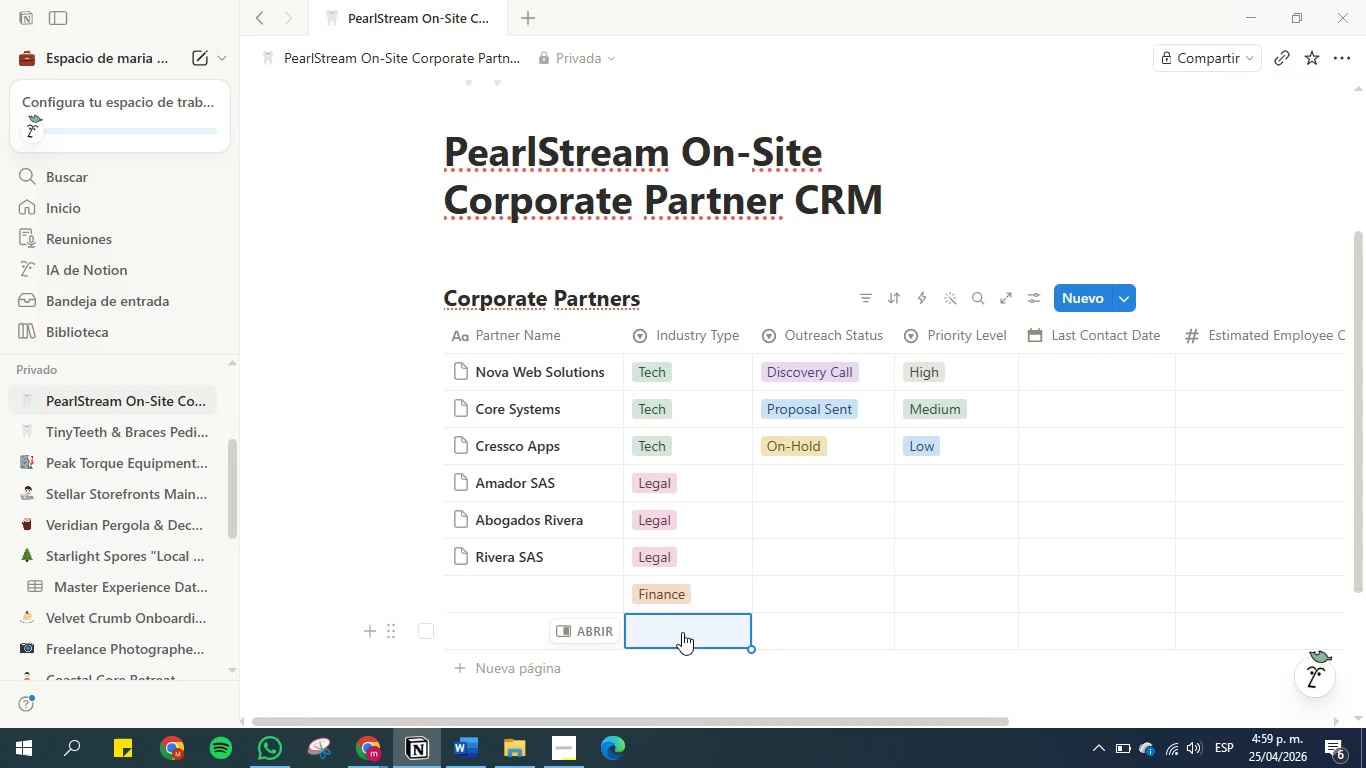 
left_click([681, 626])
 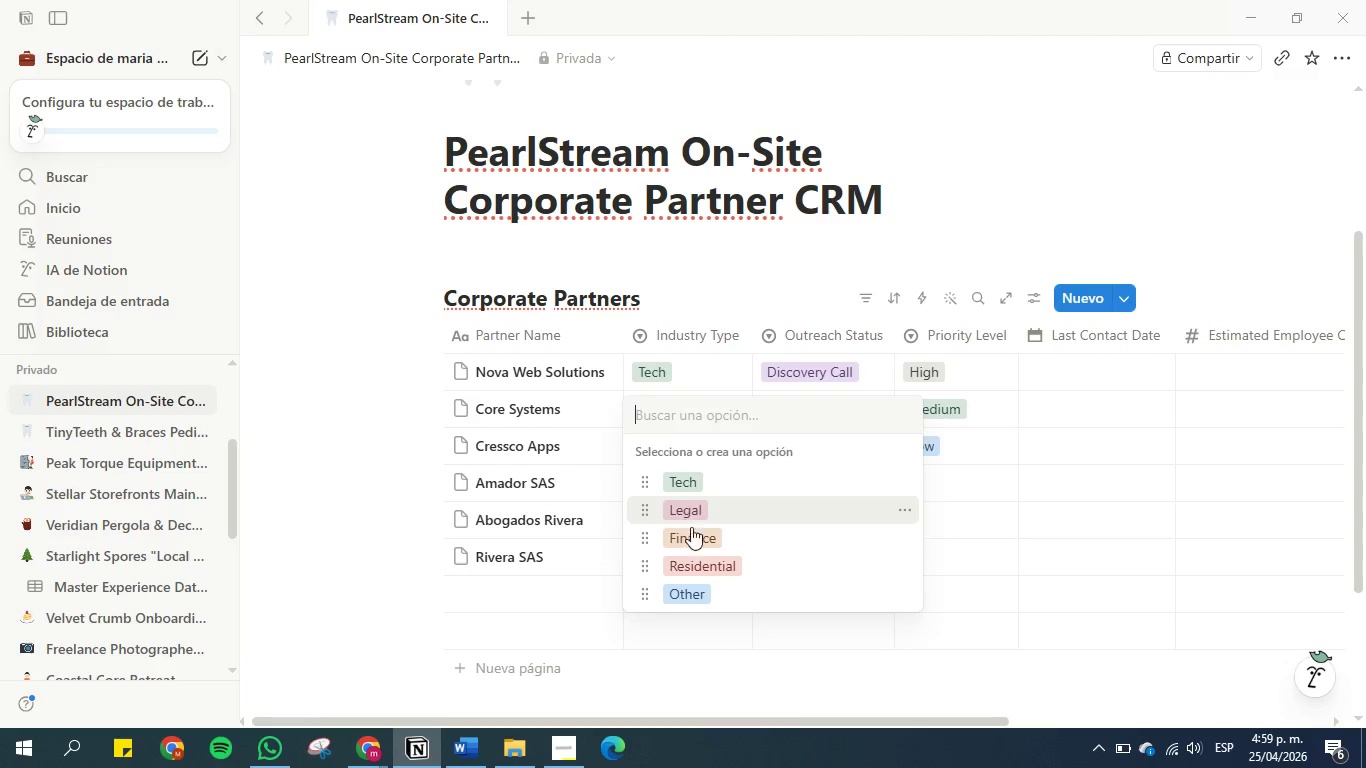 
left_click([692, 536])
 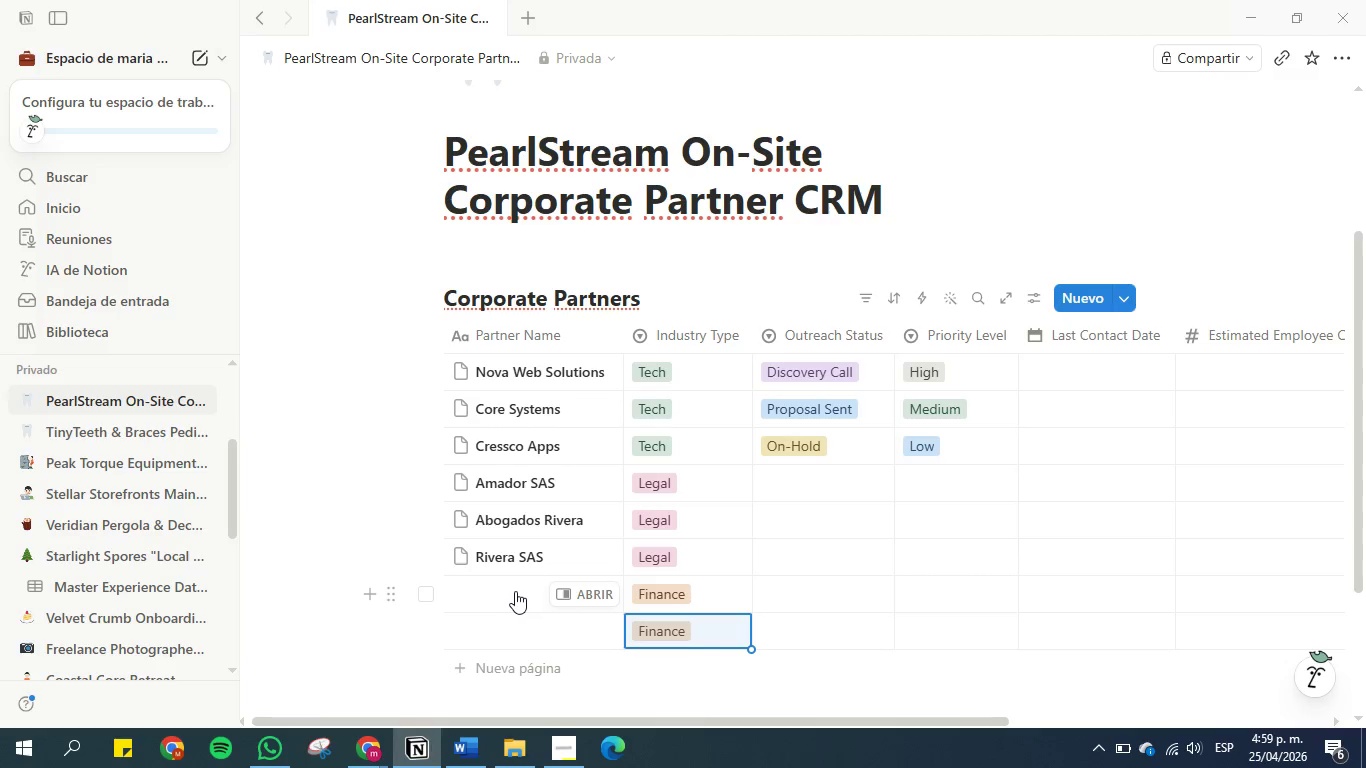 
left_click([515, 591])
 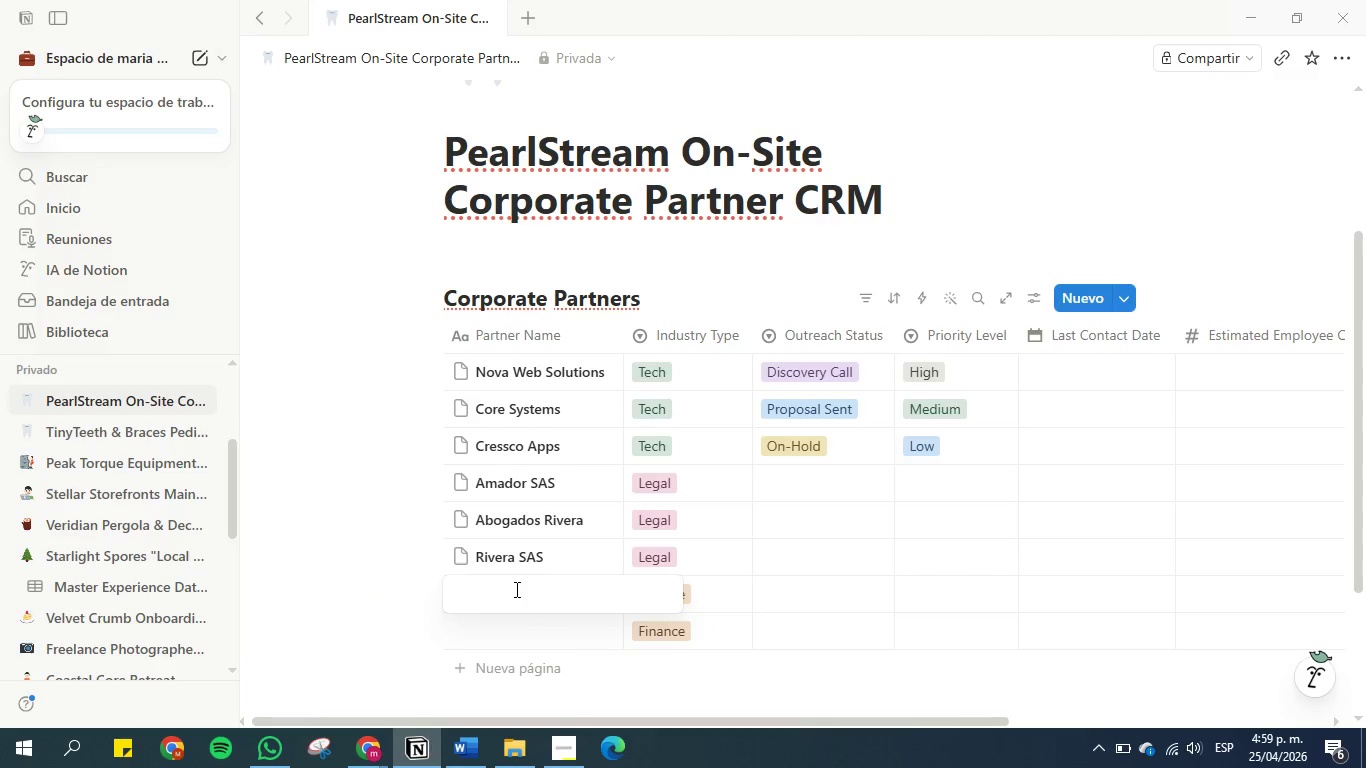 
type(Crediflo)
 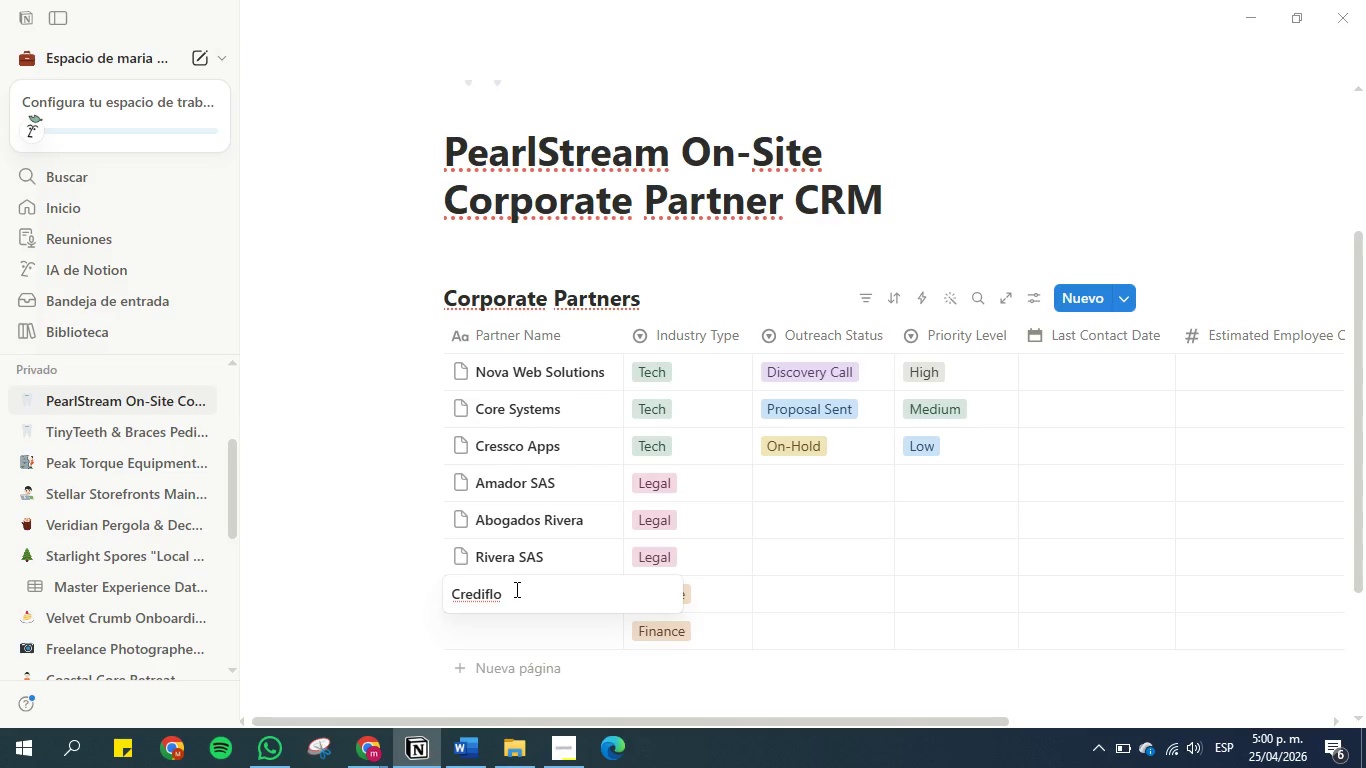 
type(w Advisors)
 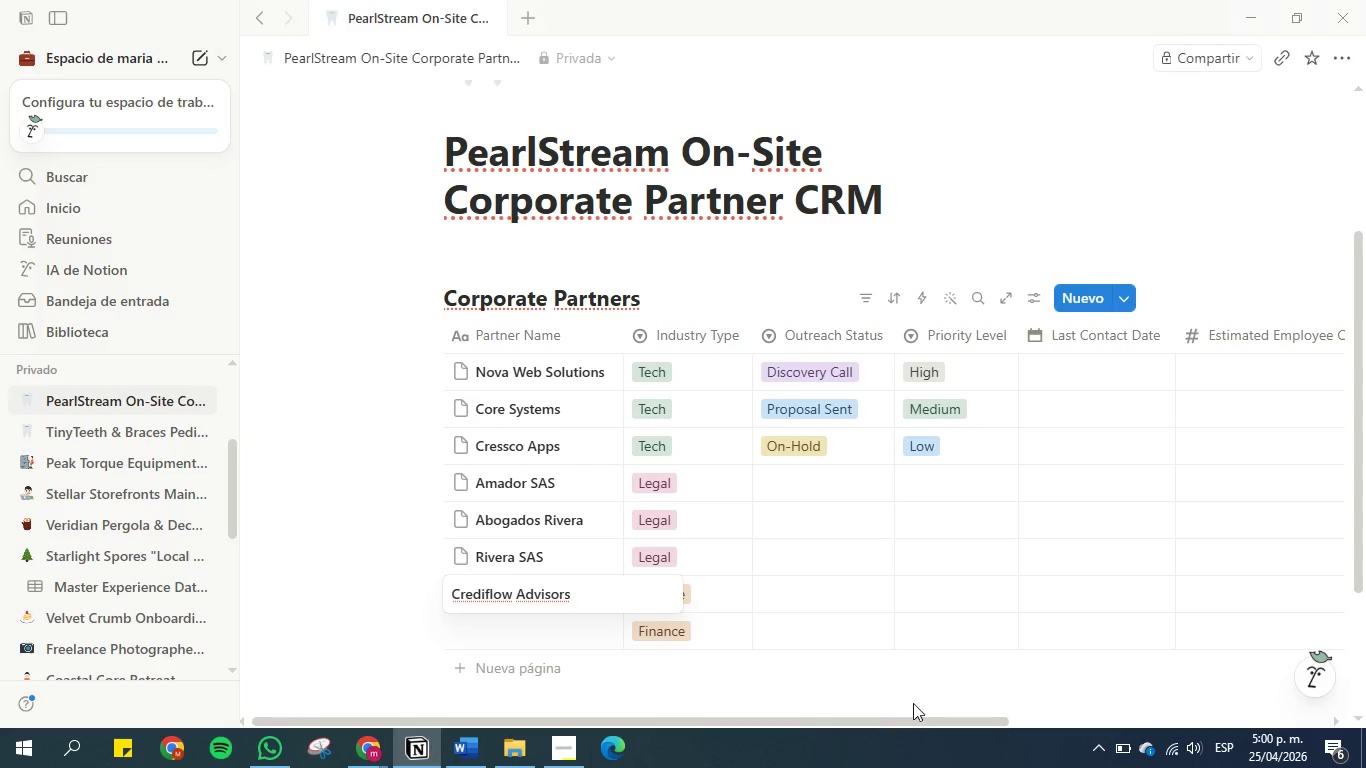 
left_click([834, 591])
 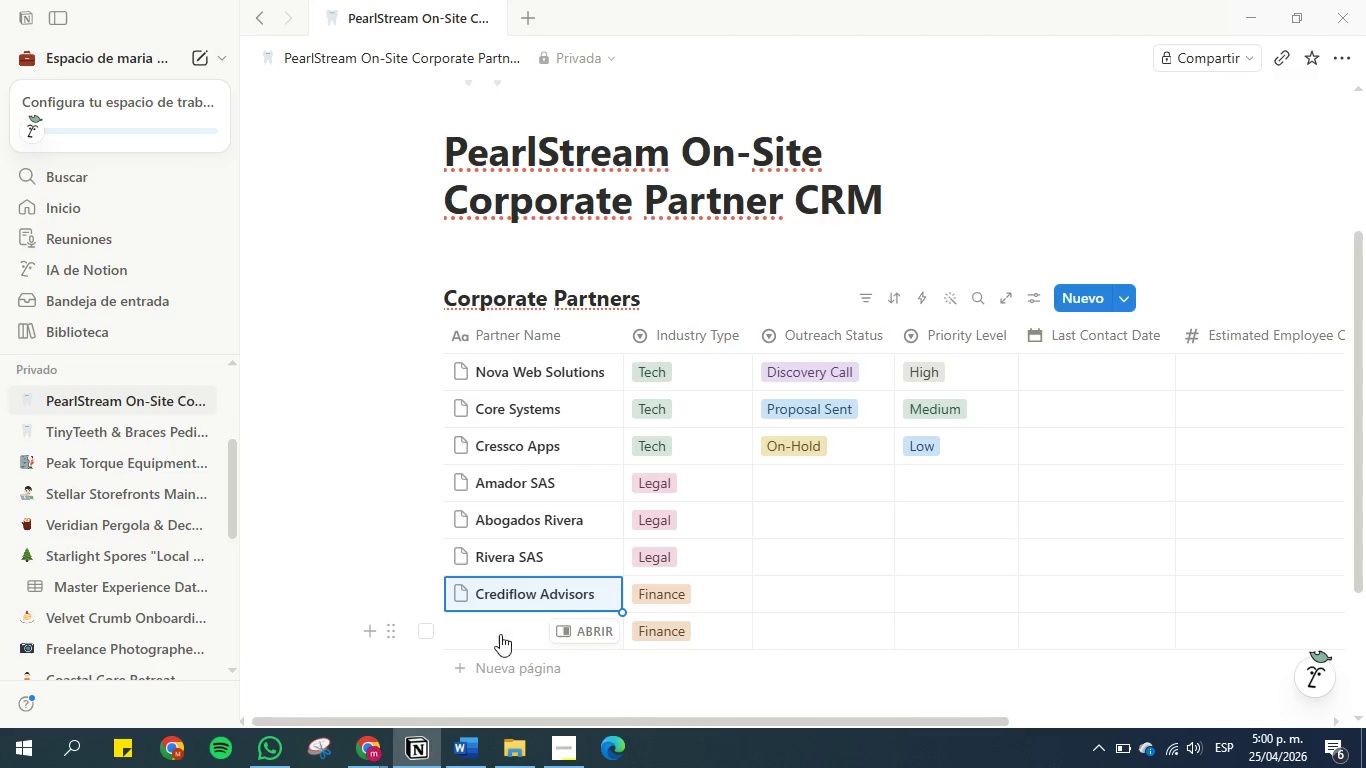 
left_click([488, 636])
 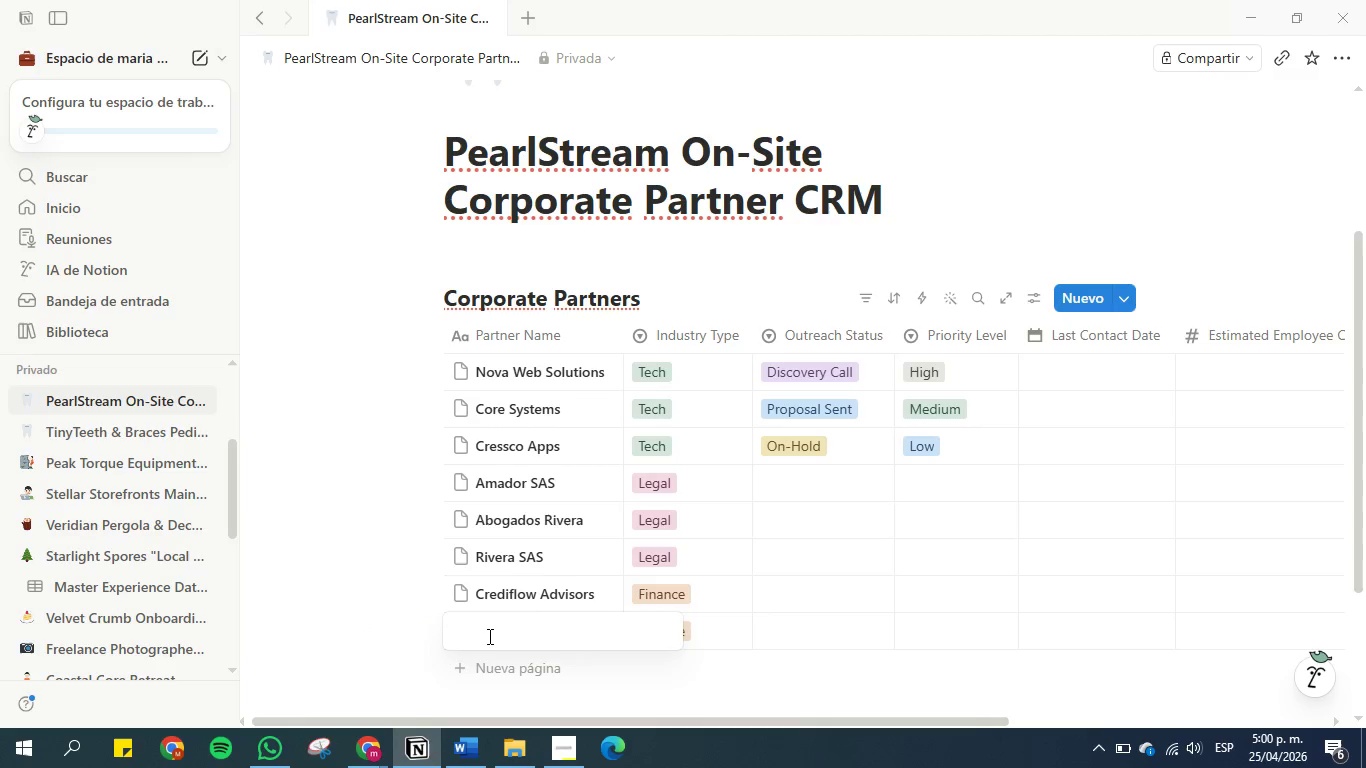 
type(P)
key(Backspace)
type(Apex Fian)
key(Backspace)
key(Backspace)
type(nancial)
 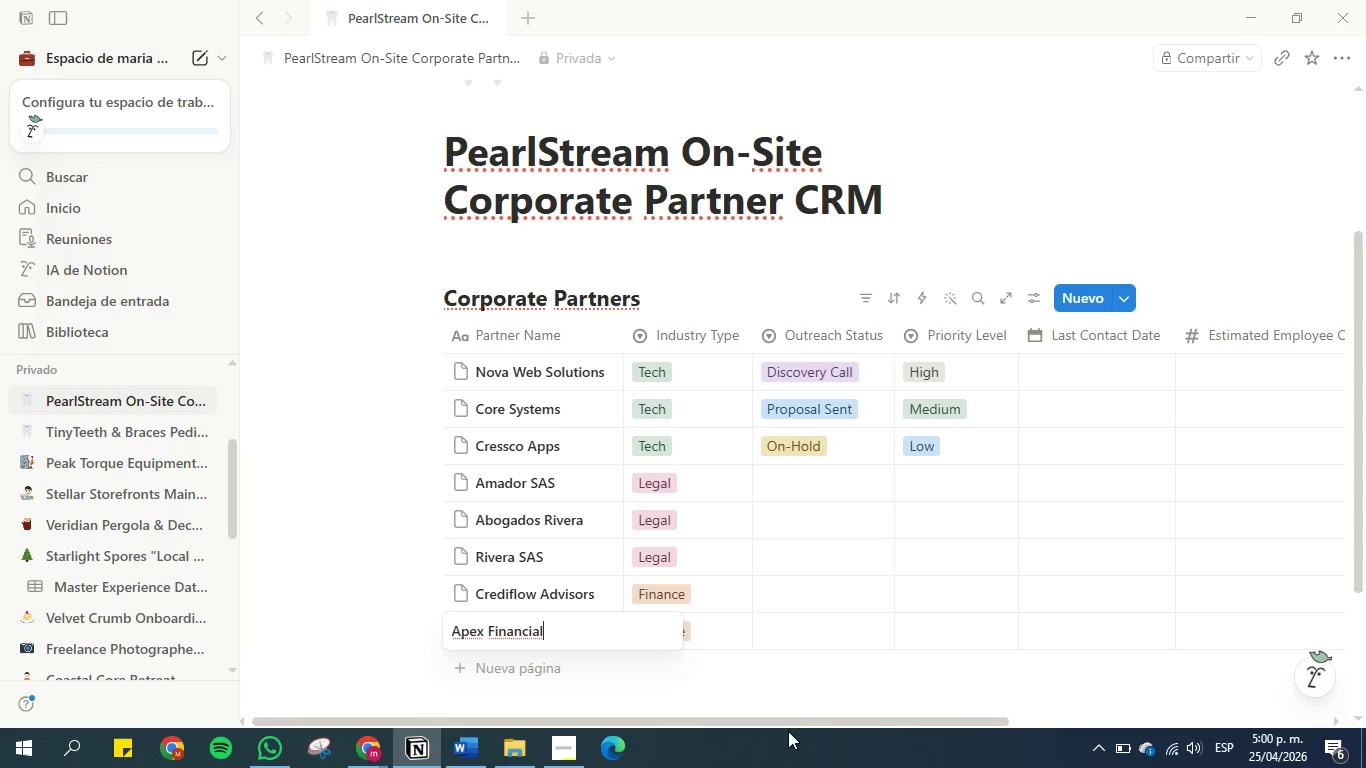 
left_click([790, 594])
 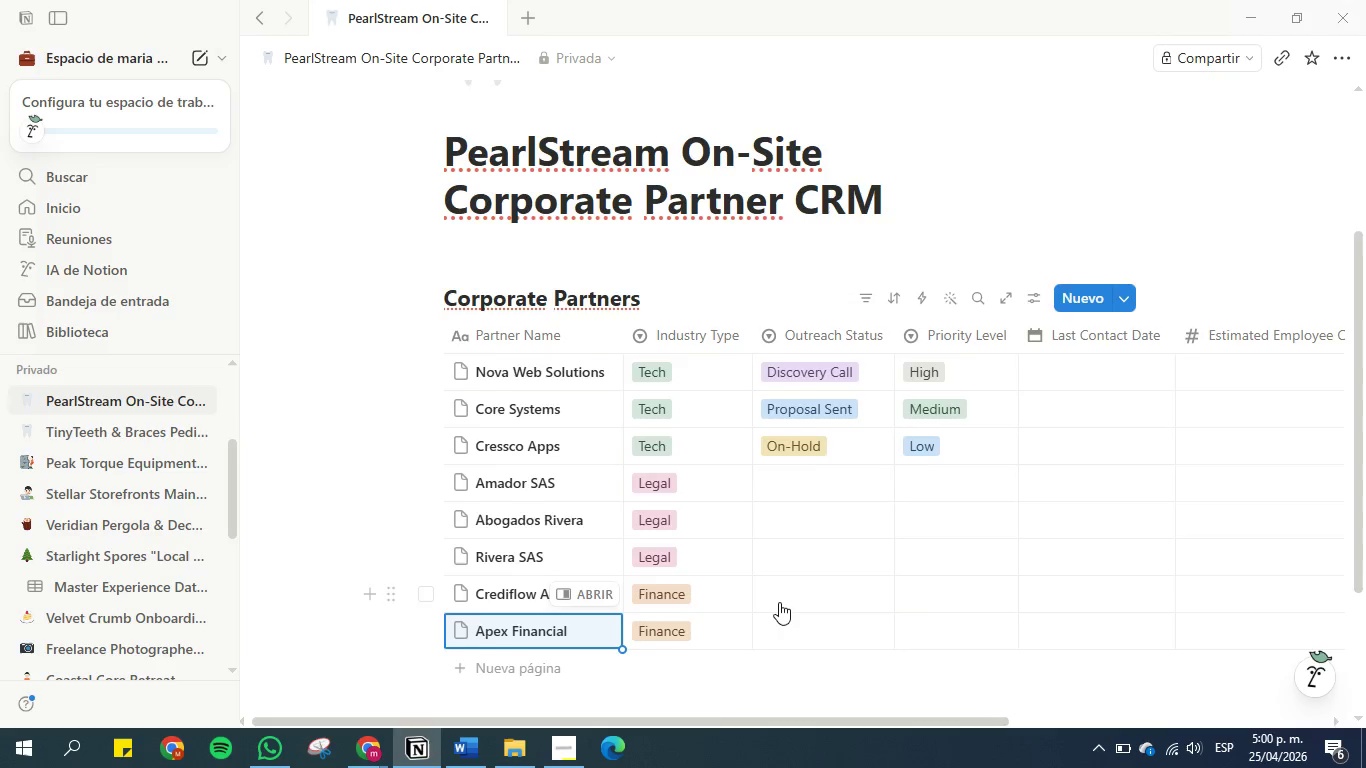 
scroll: coordinate [779, 602], scroll_direction: down, amount: 2.0
 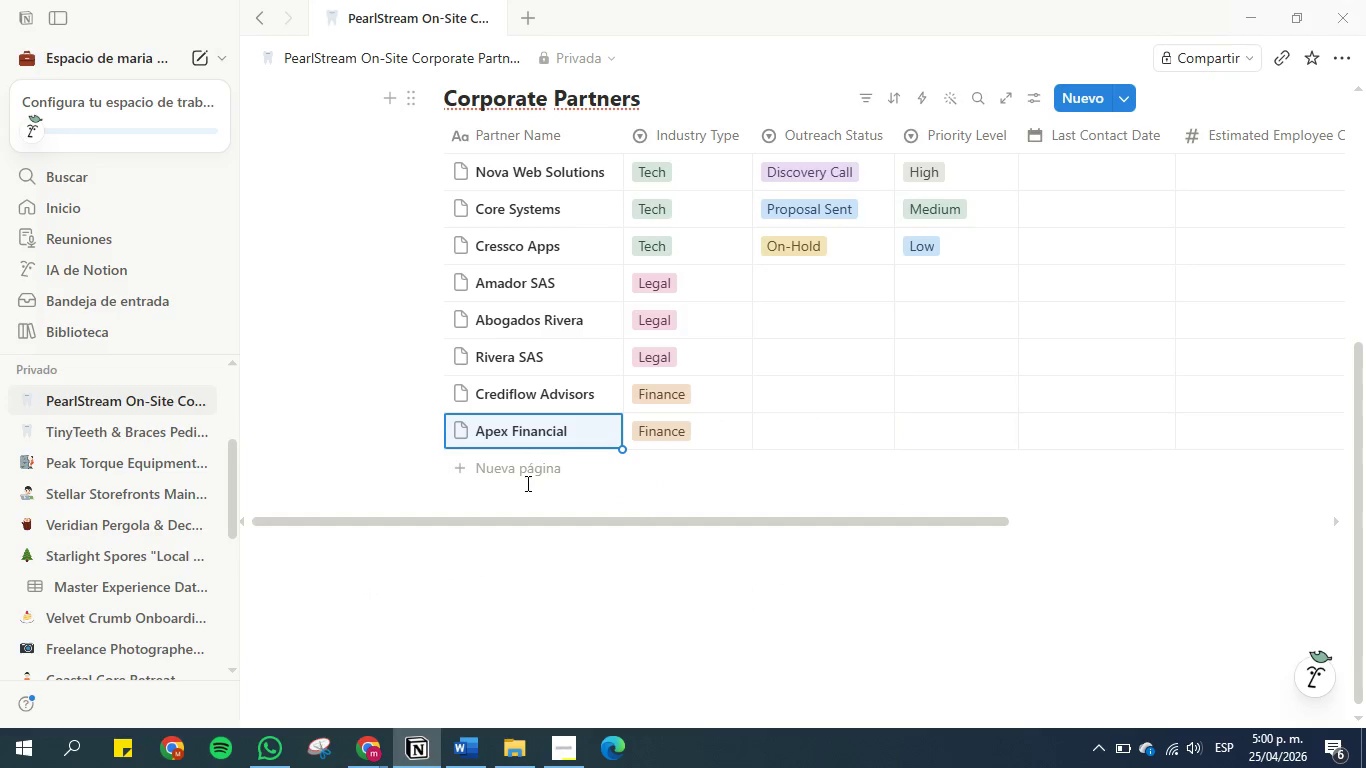 
left_click([526, 479])
 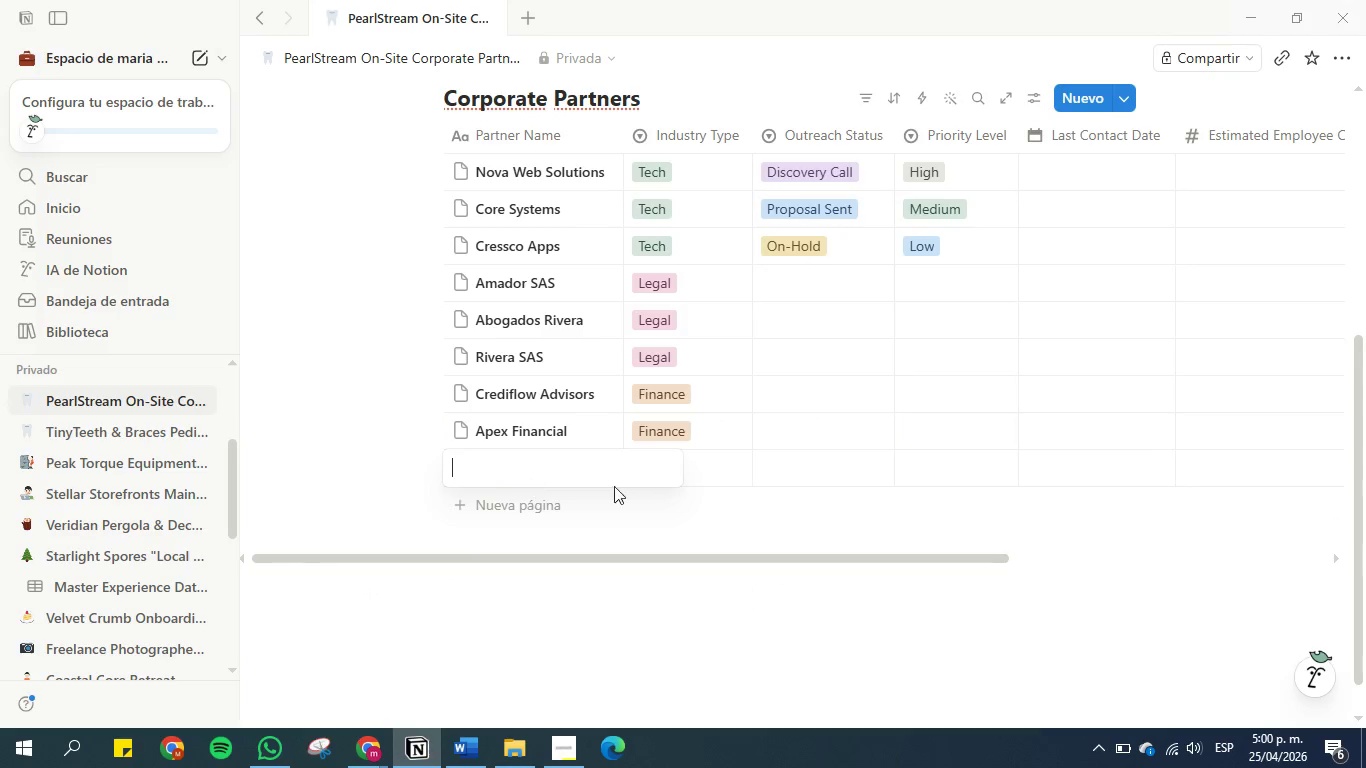 
double_click([678, 473])
 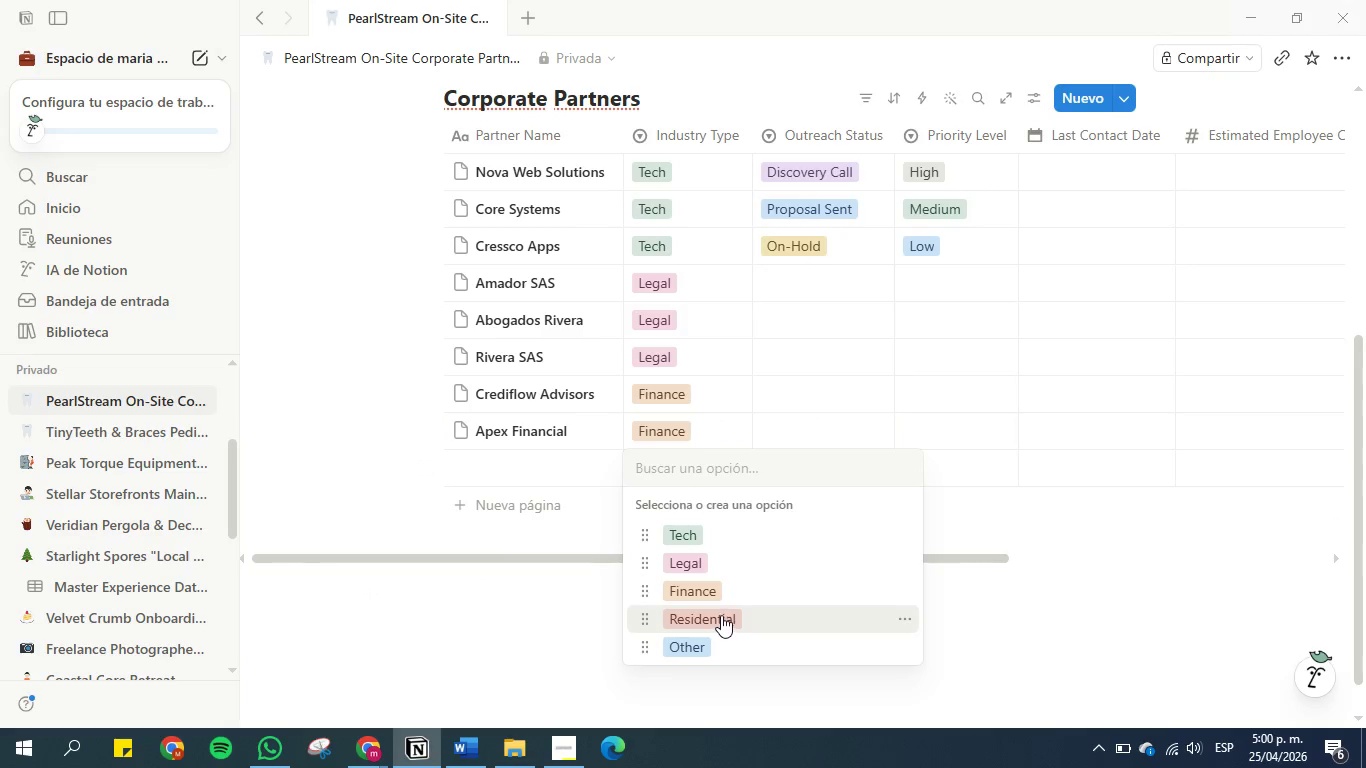 
left_click([721, 613])
 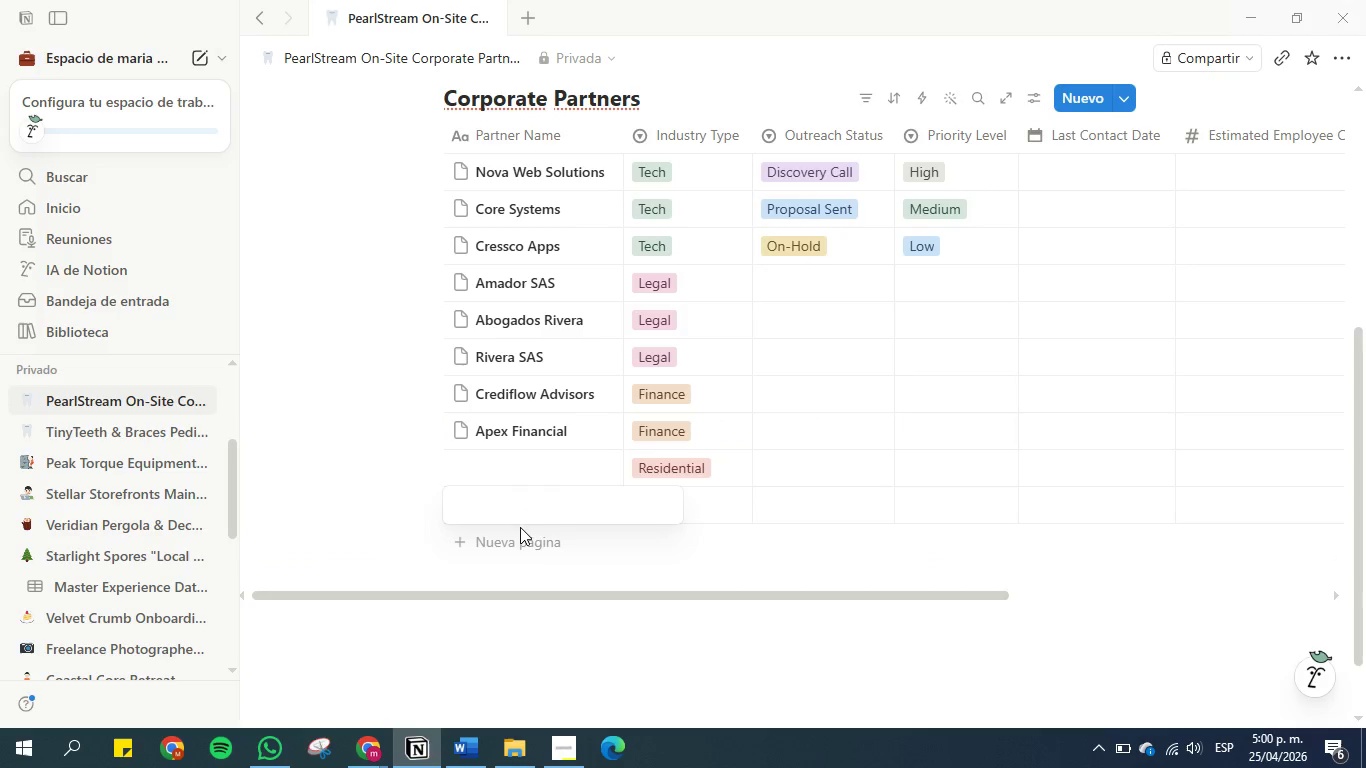 
double_click([519, 542])
 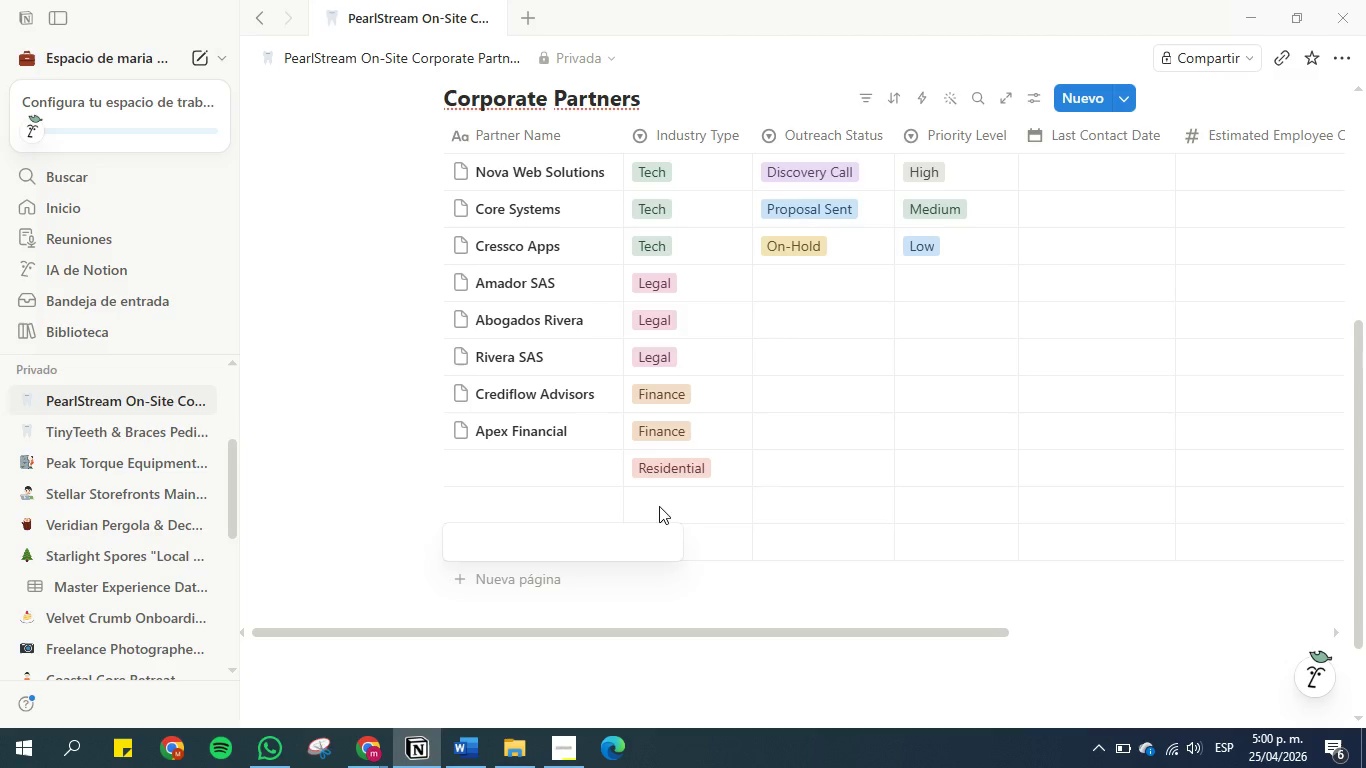 
double_click([659, 506])
 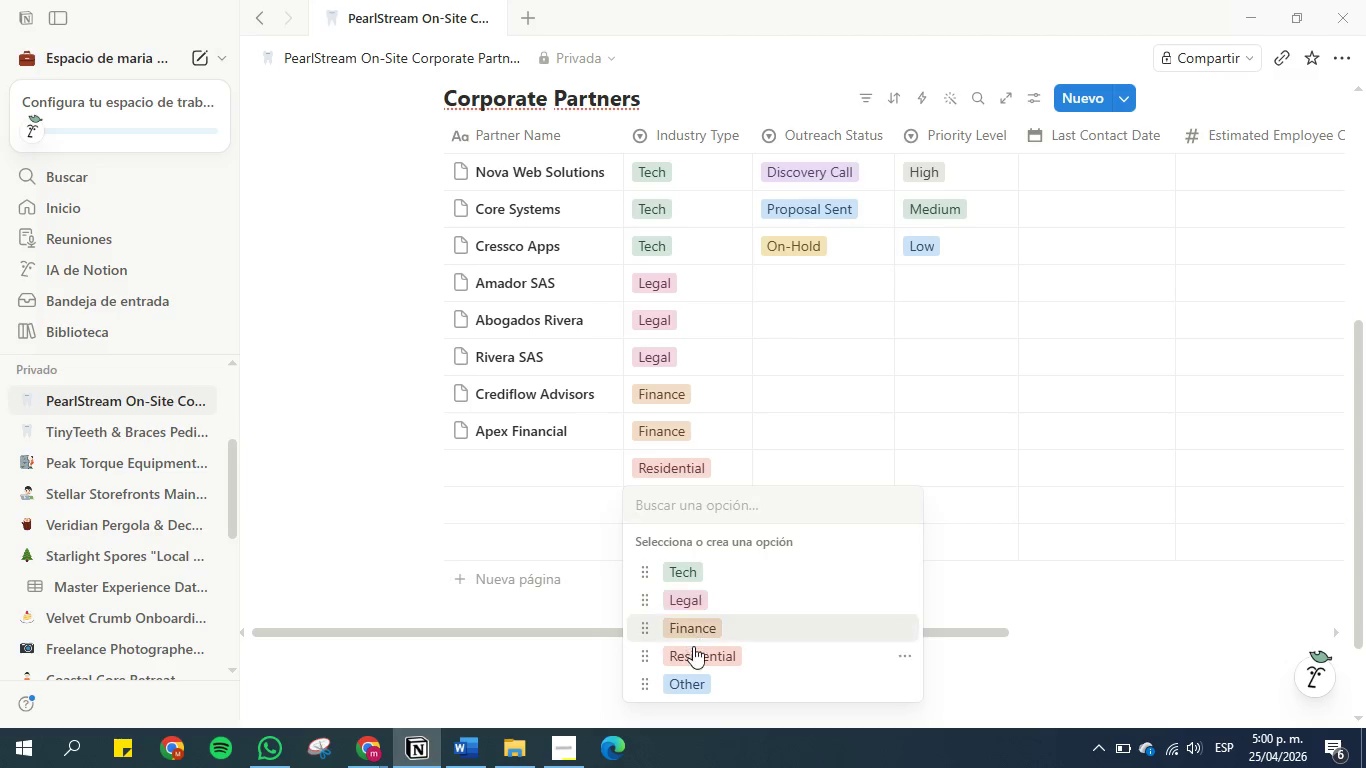 
left_click([693, 649])
 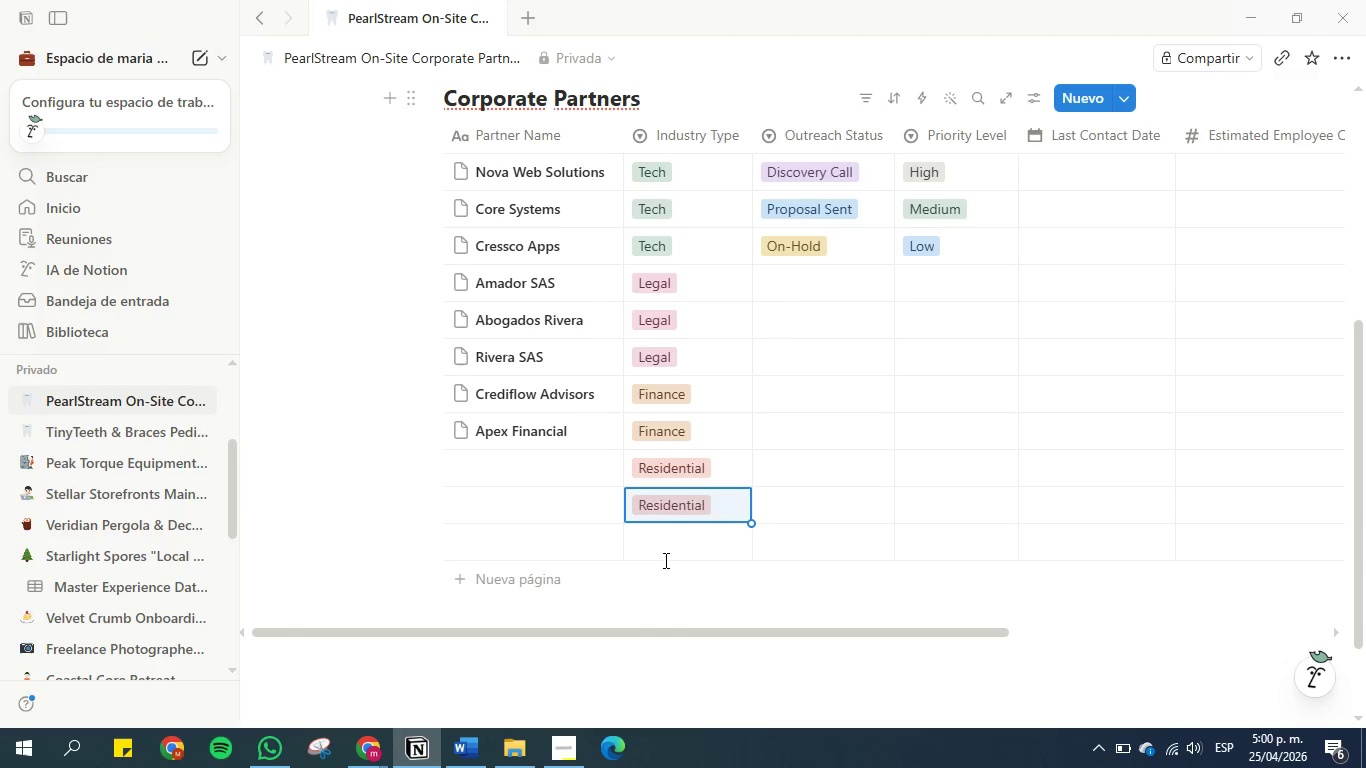 
left_click([663, 545])
 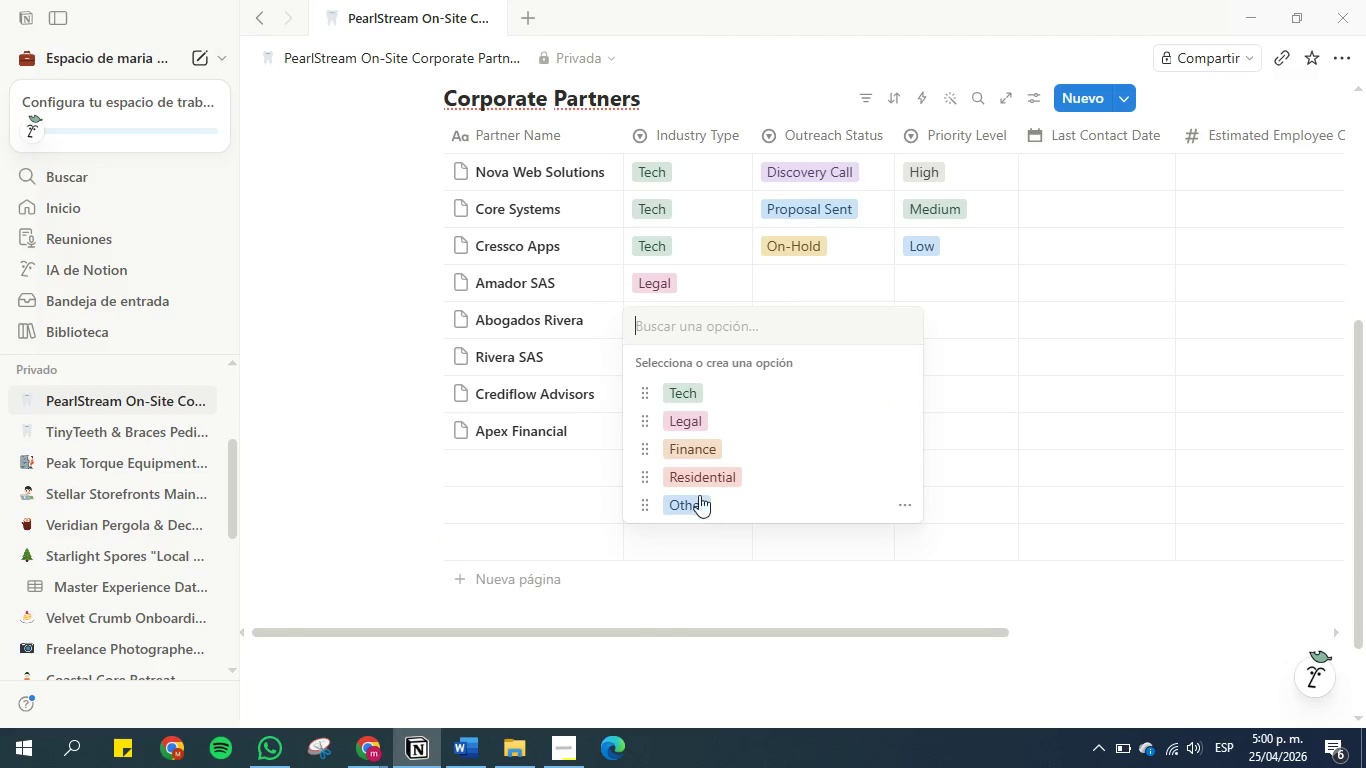 
left_click([699, 486])
 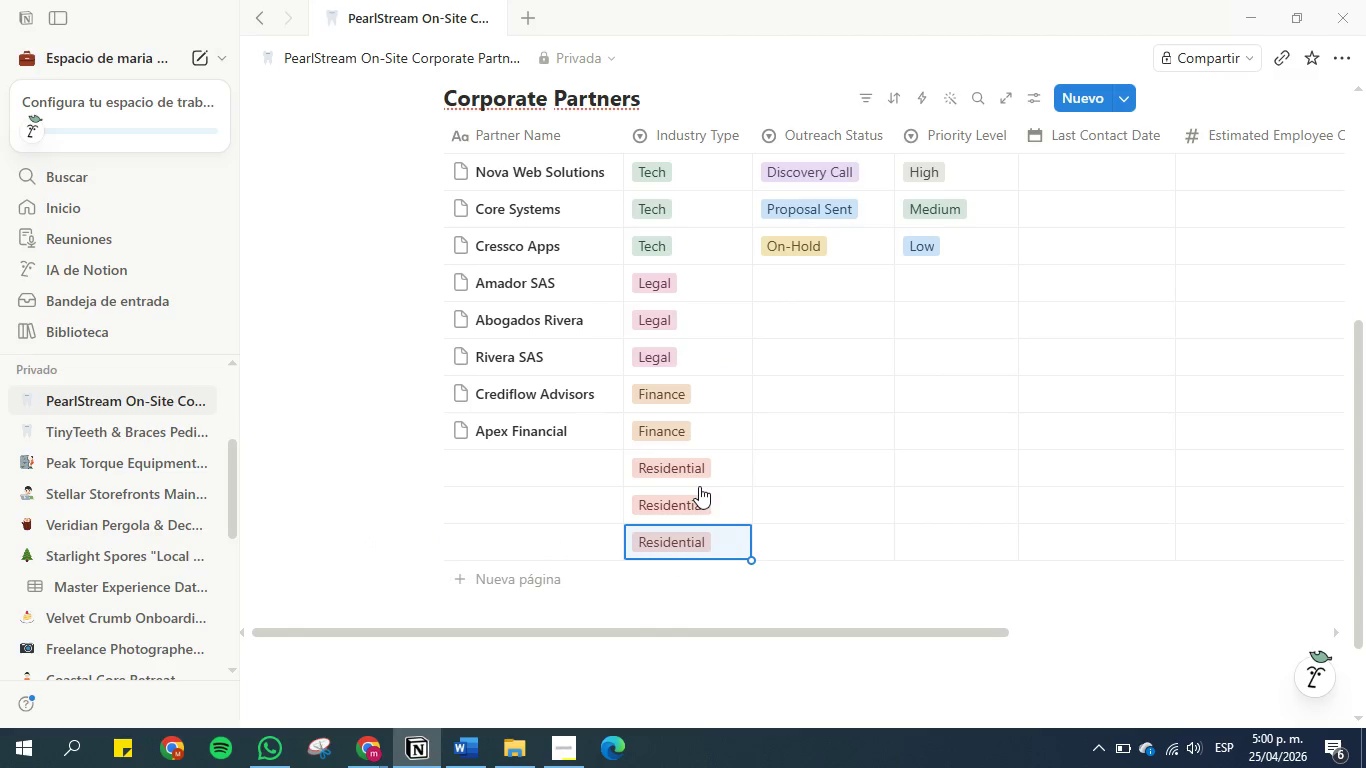 
left_click([552, 585])
 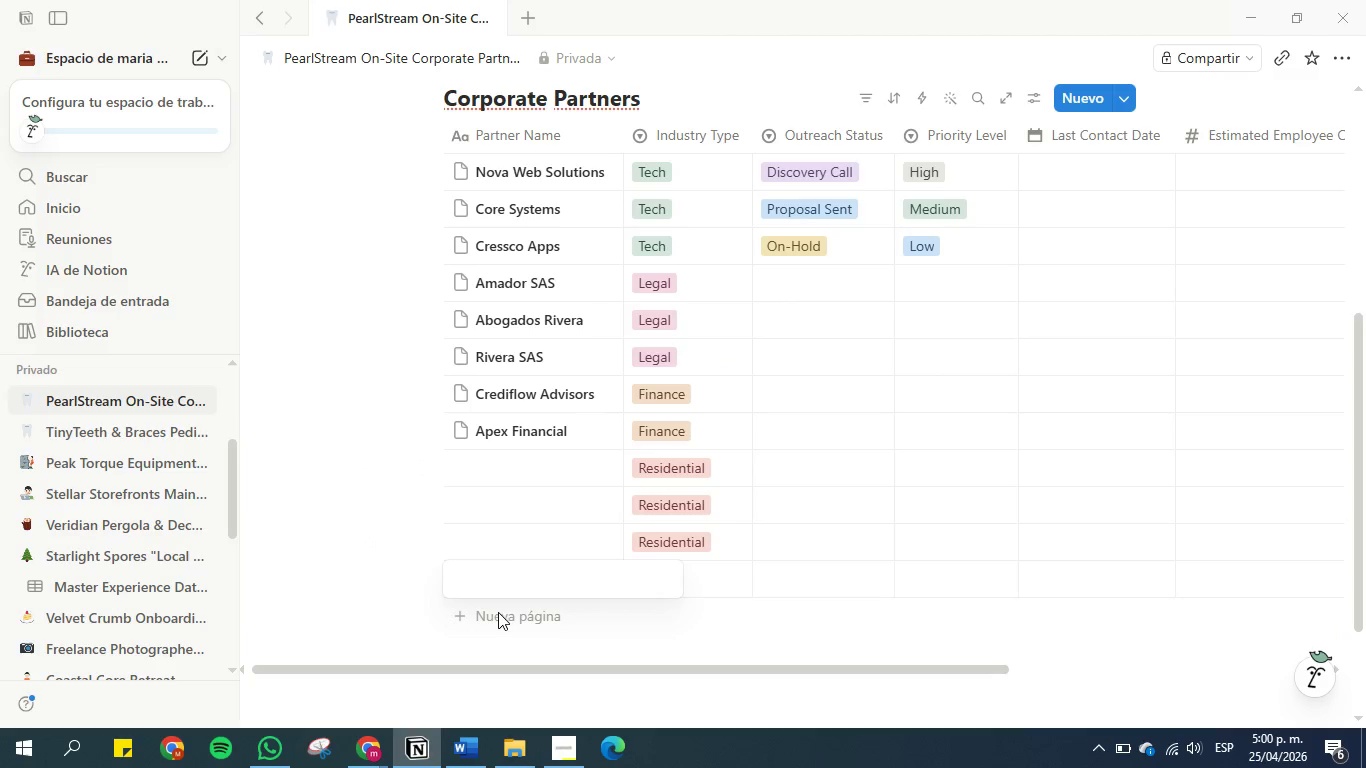 
double_click([499, 613])
 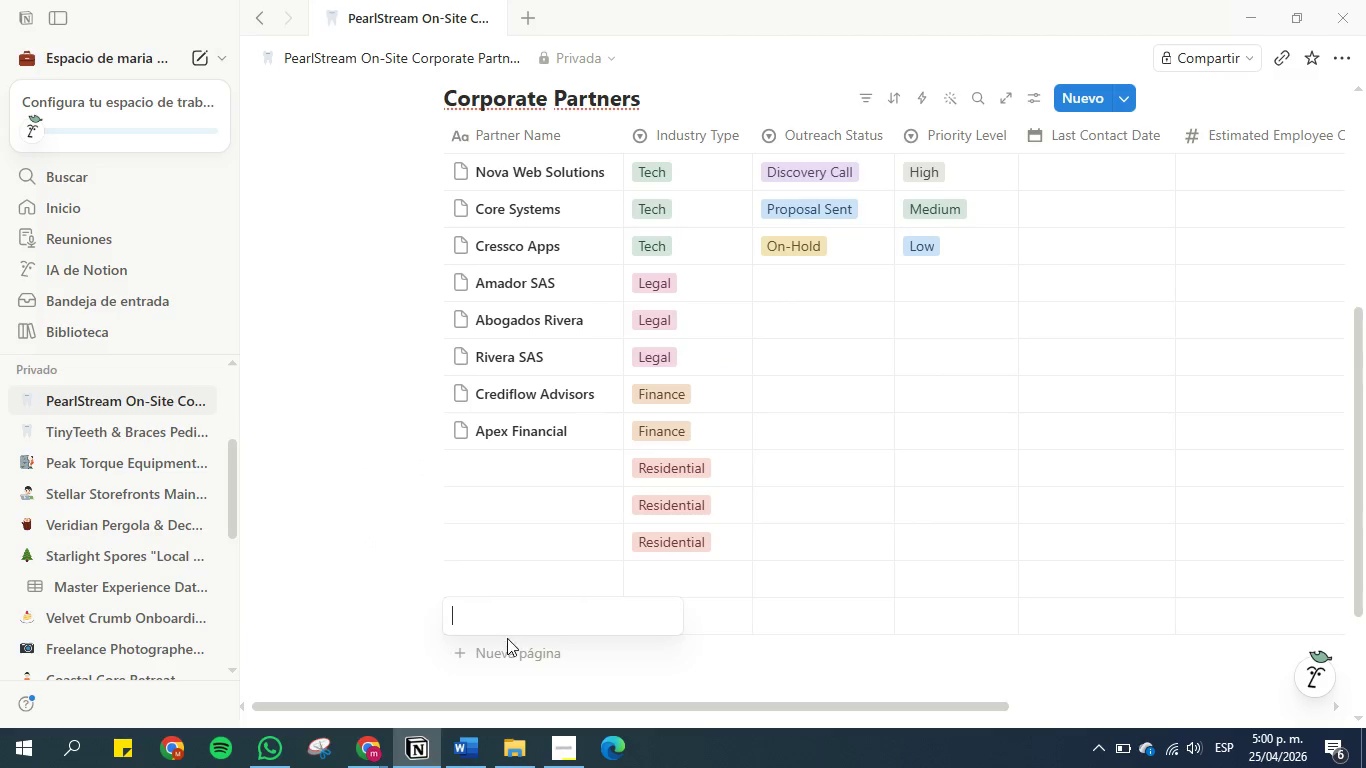 
left_click([508, 646])
 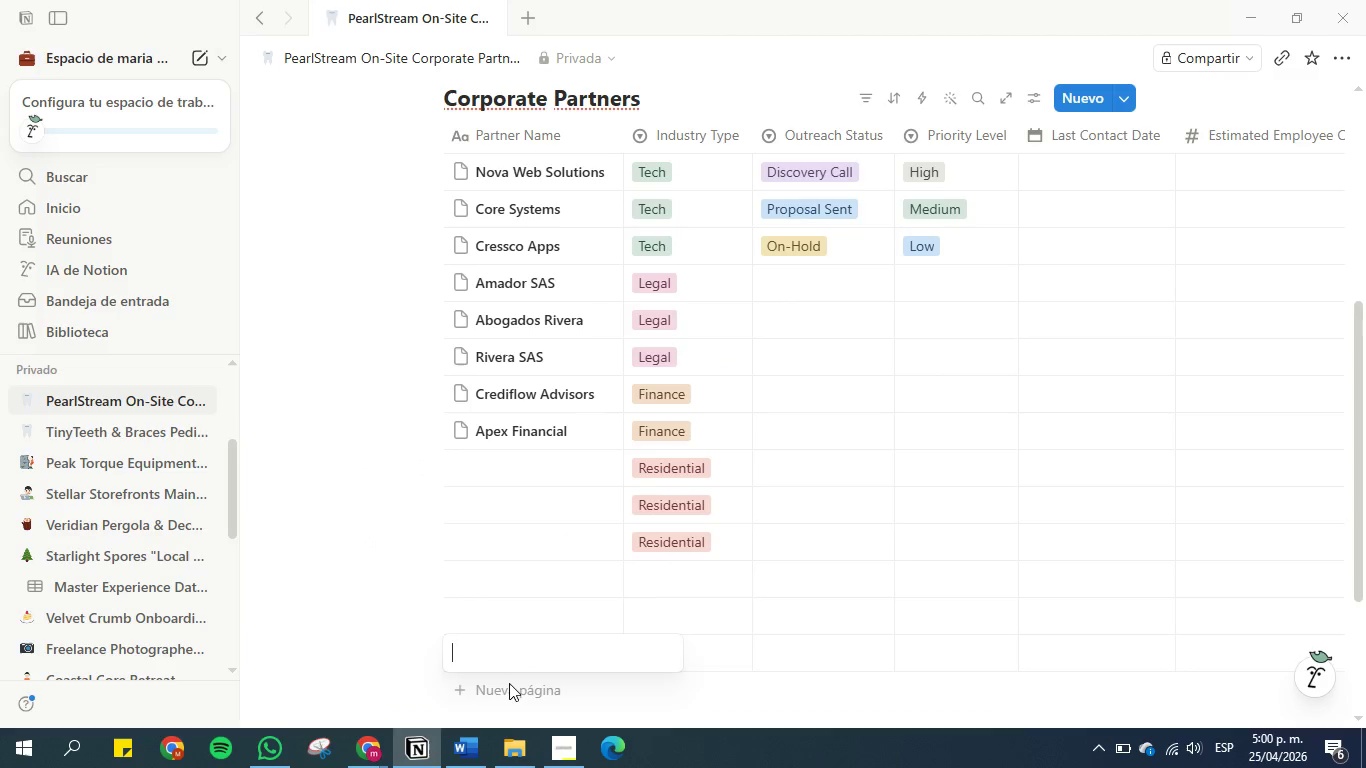 
double_click([509, 690])
 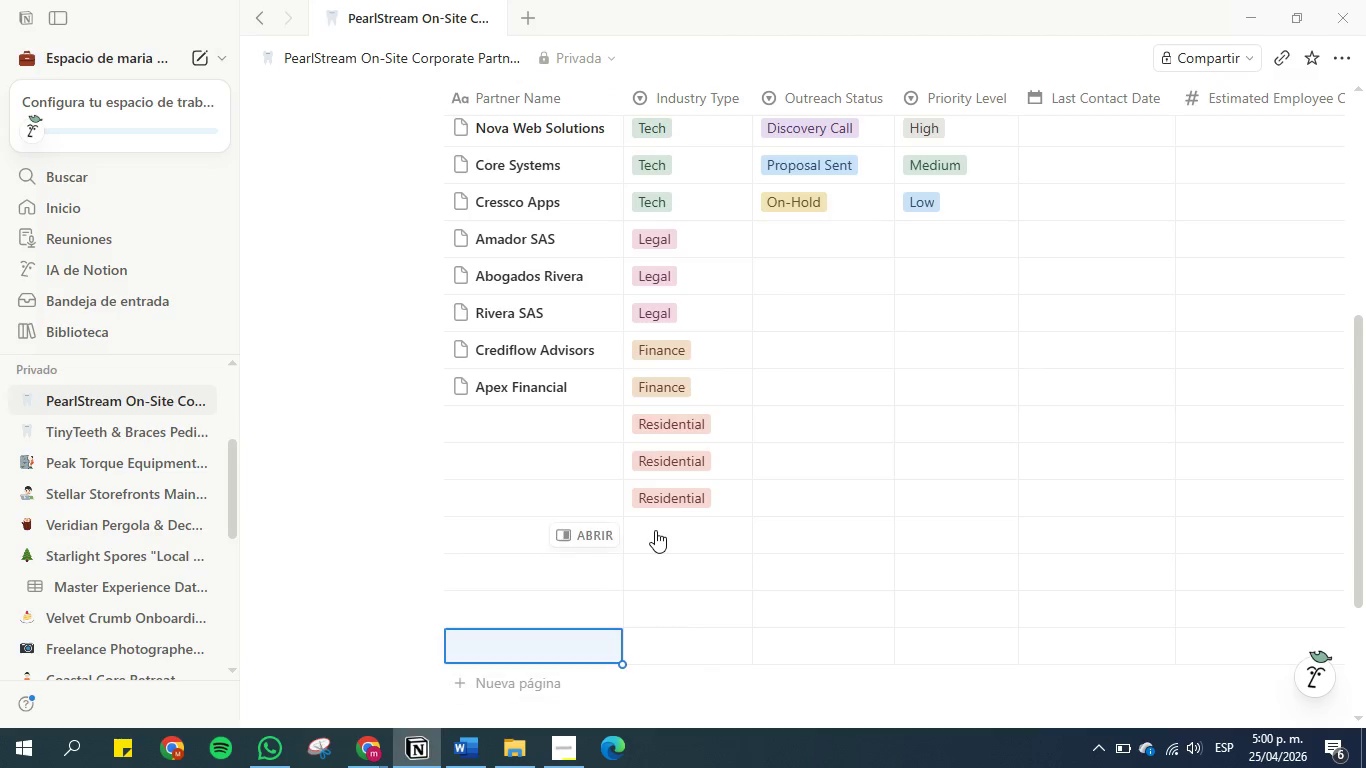 
double_click([655, 530])
 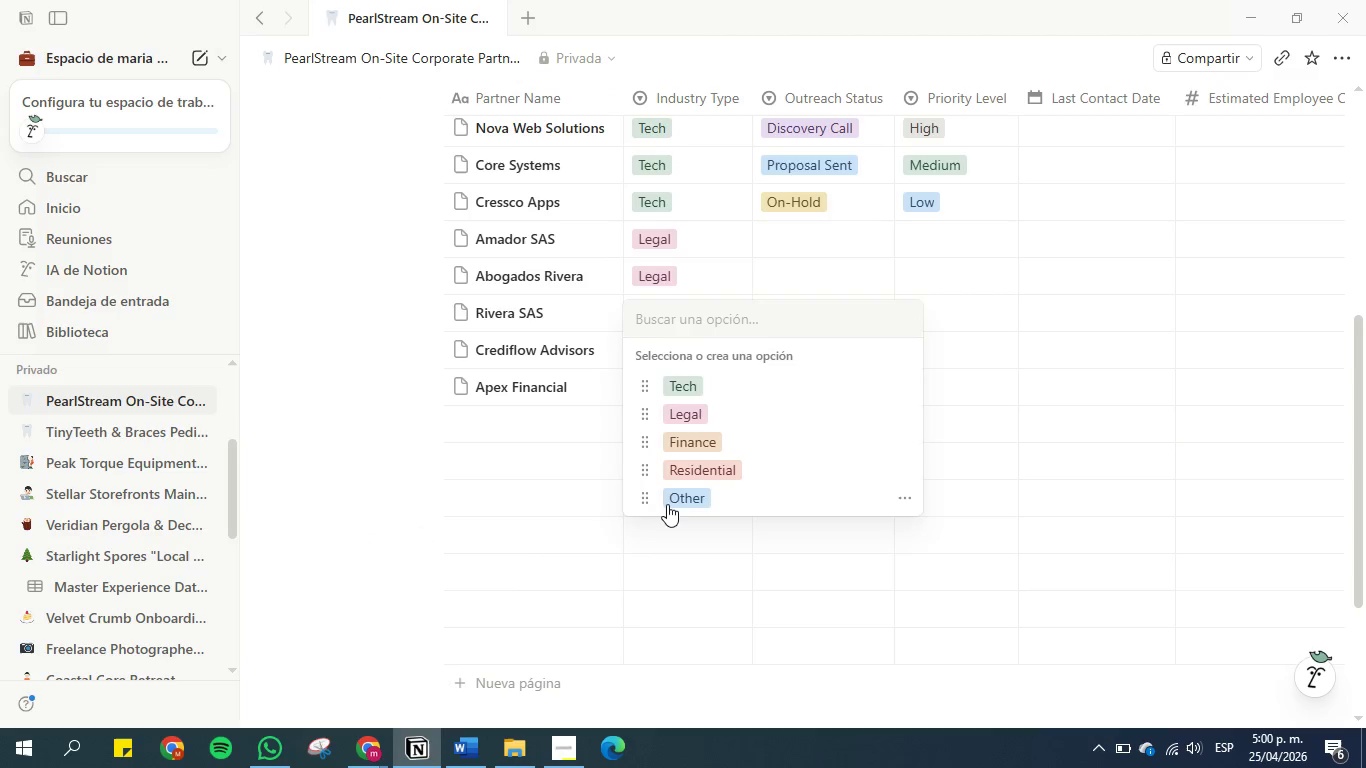 
left_click([675, 498])
 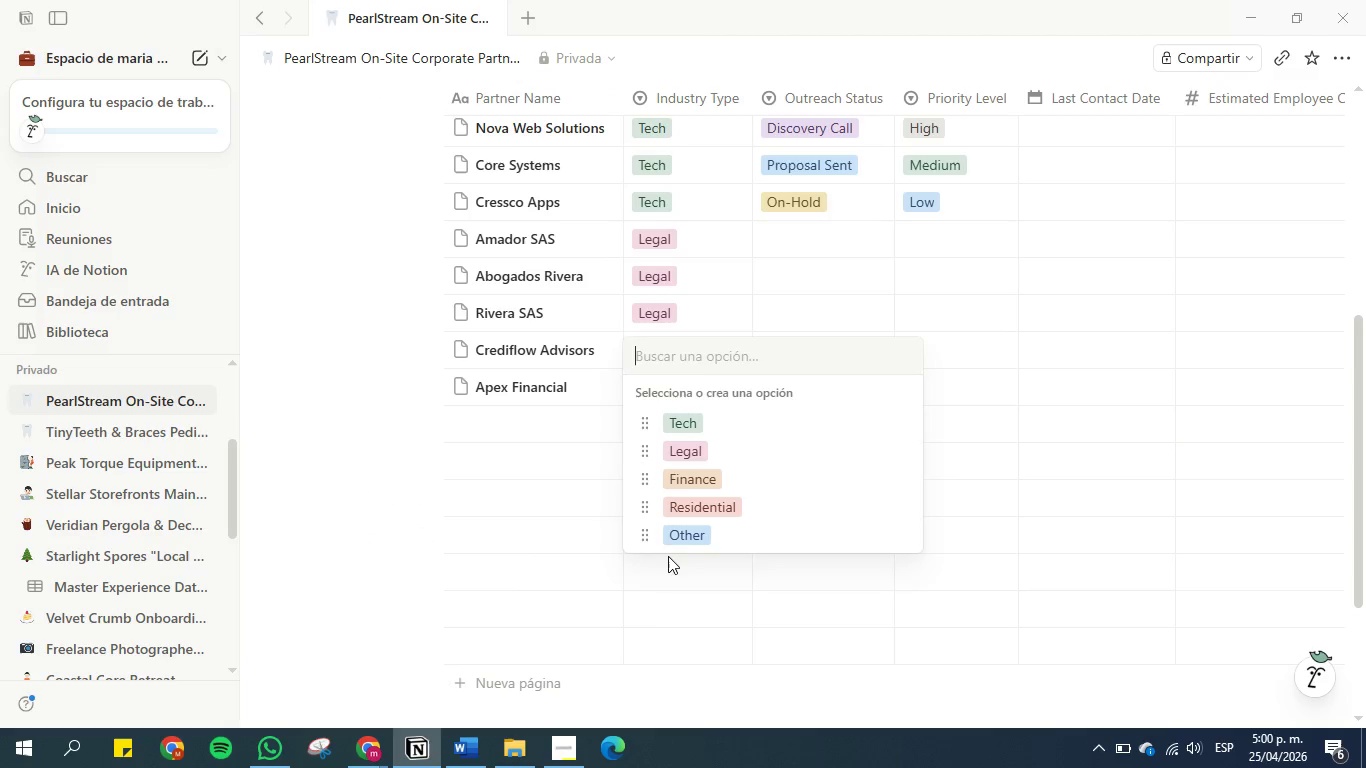 
left_click([696, 529])
 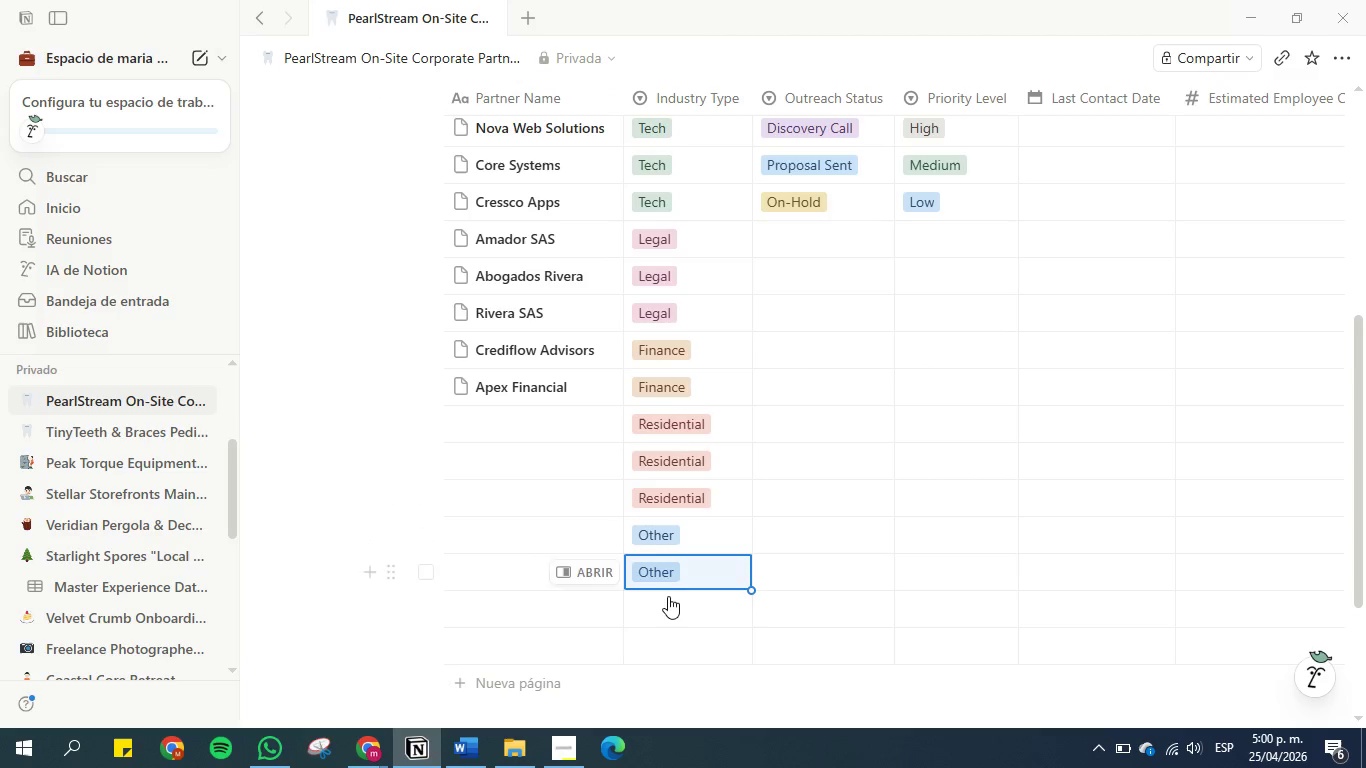 
left_click([668, 602])
 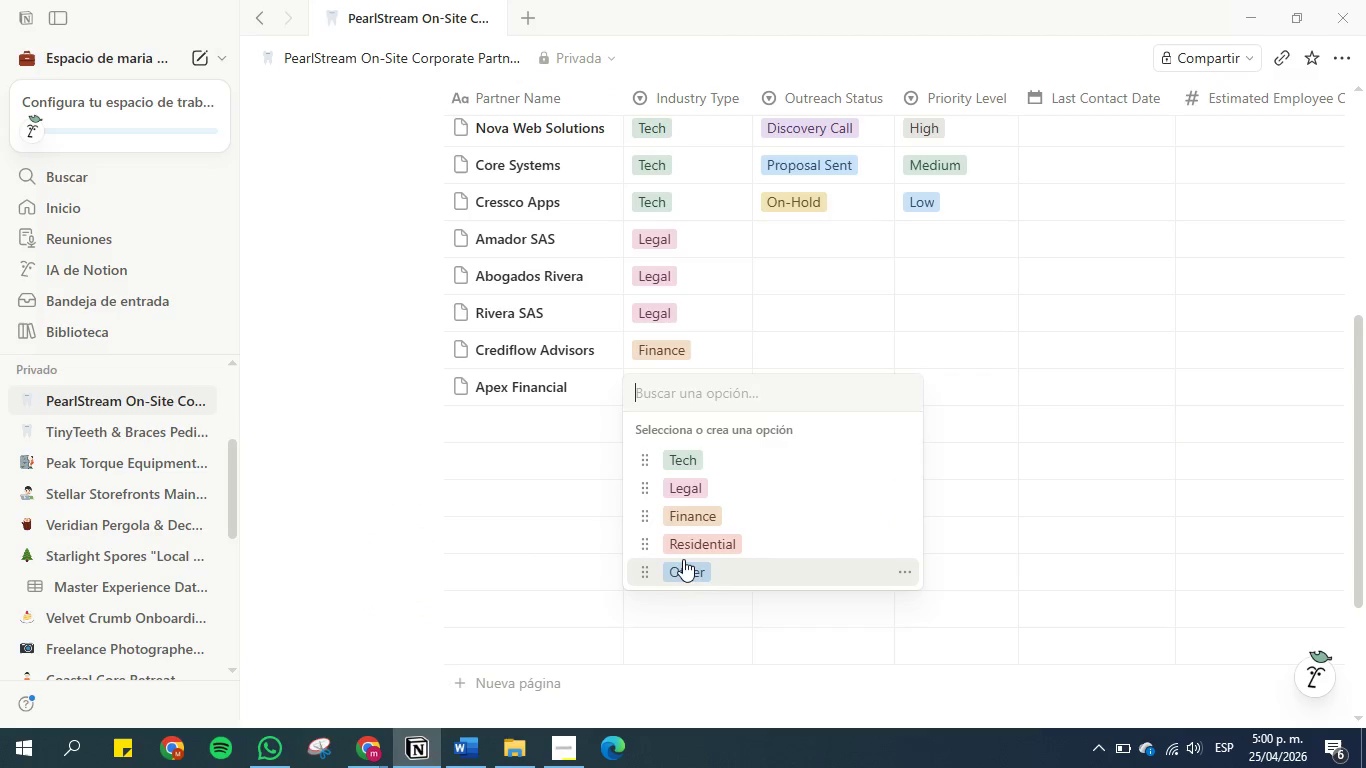 
left_click([683, 558])
 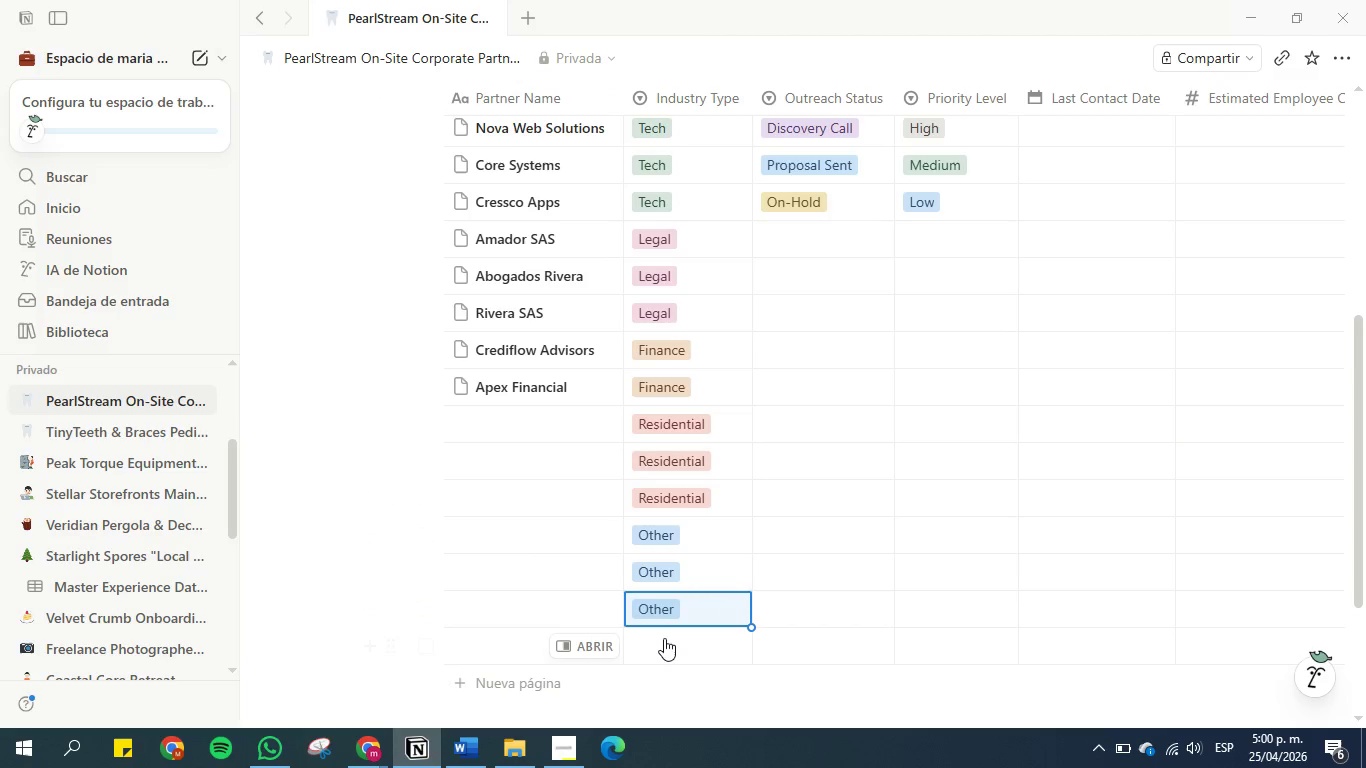 
left_click([664, 640])
 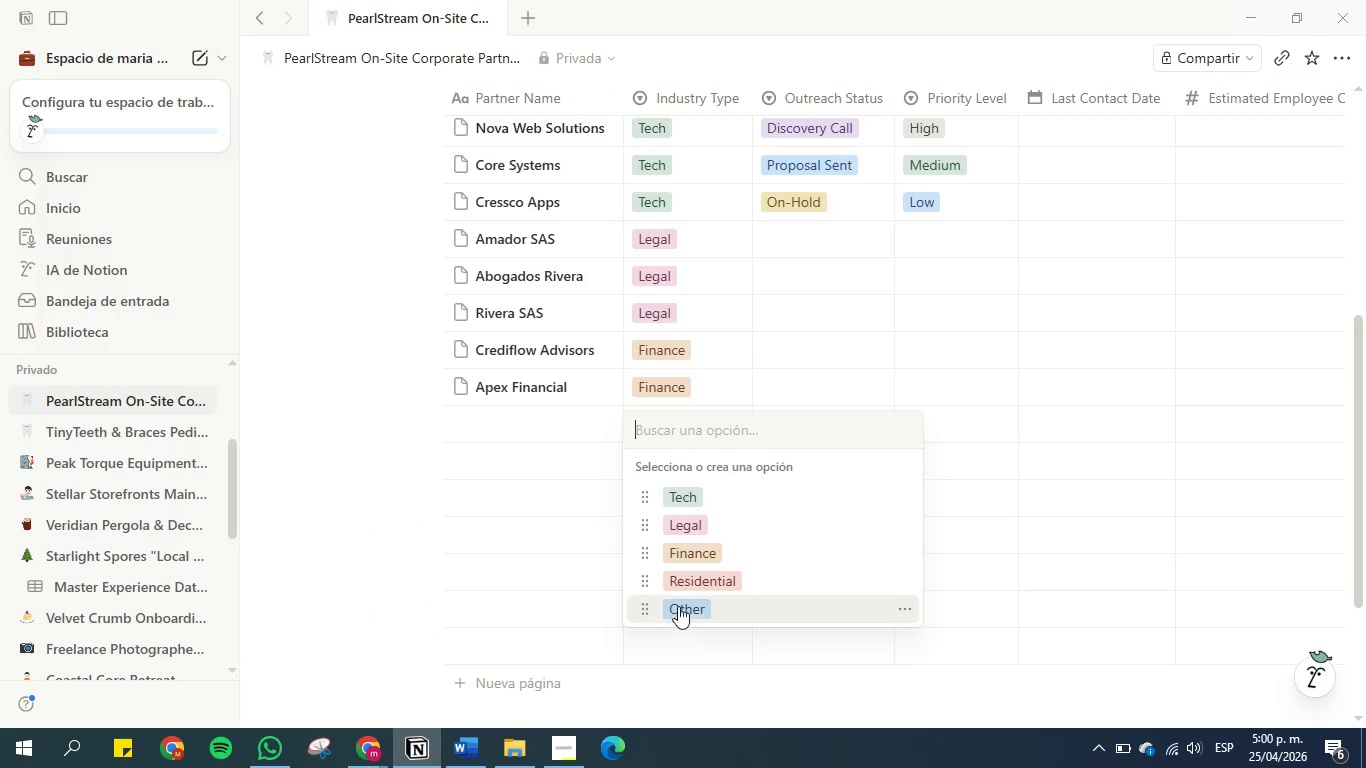 
left_click([680, 605])
 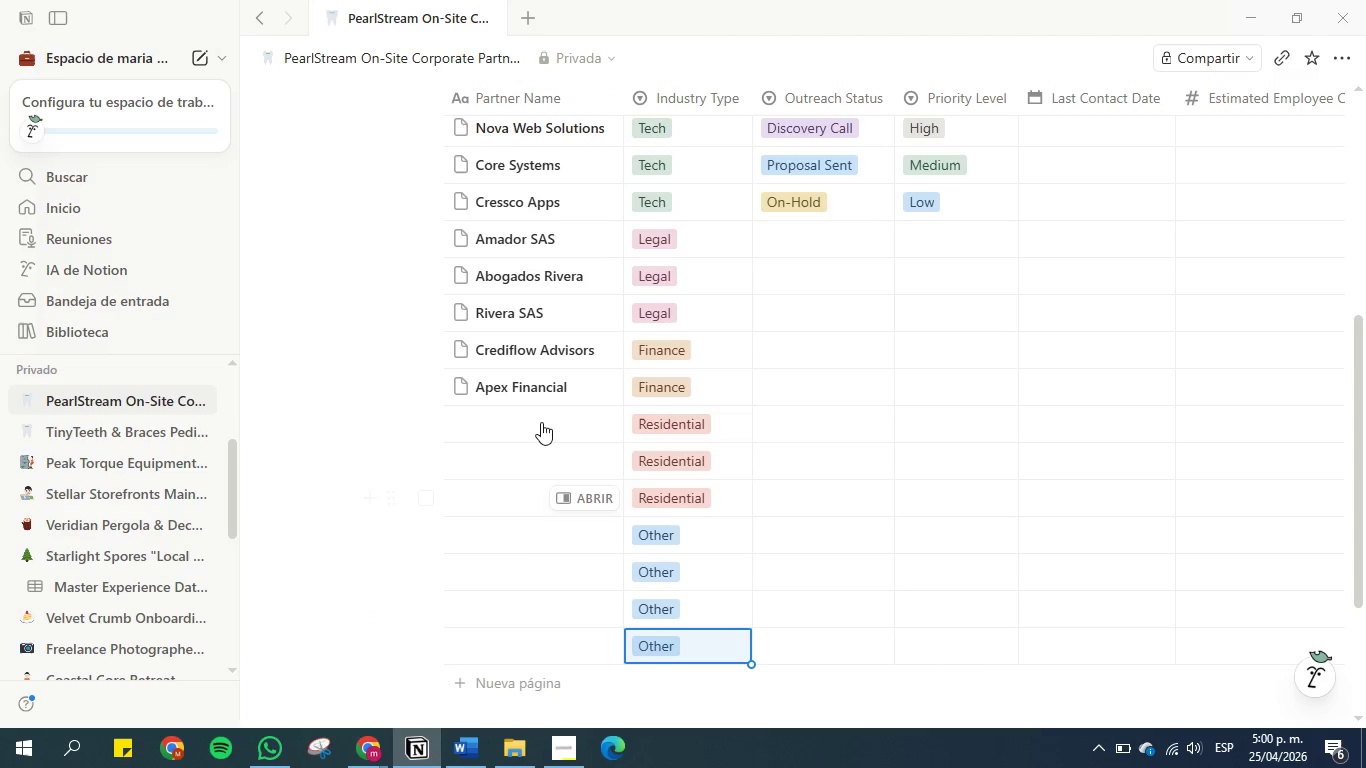 
left_click([541, 422])
 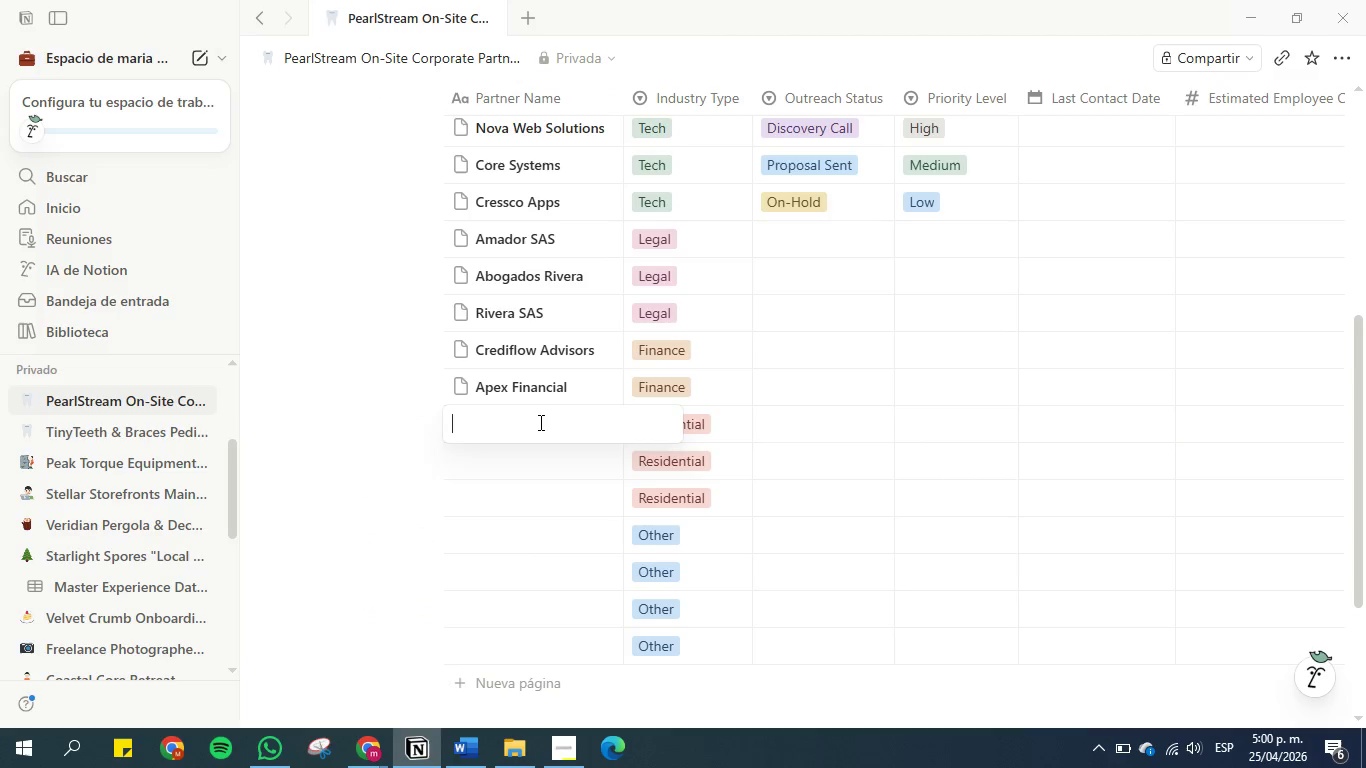 
type(La Rie)
key(Backspace)
type(viere)
 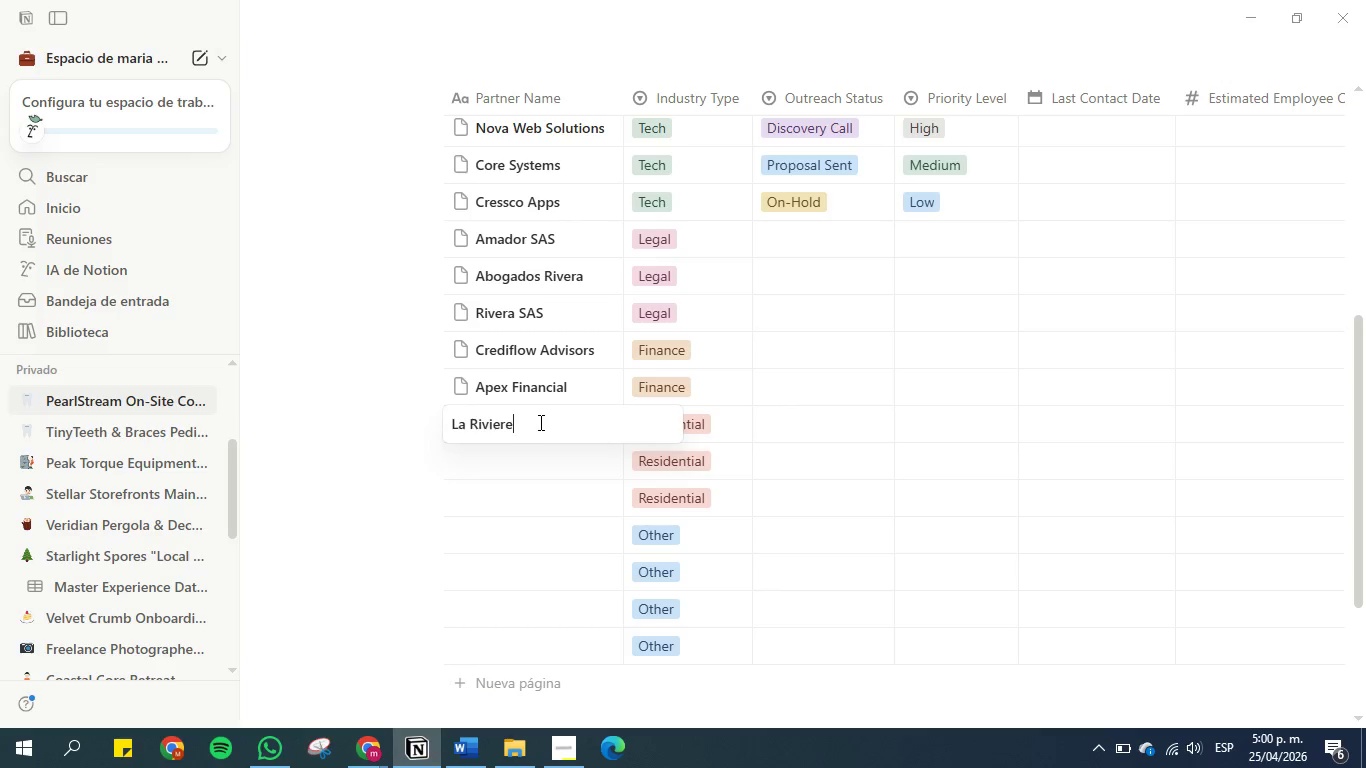 
key(Enter)
 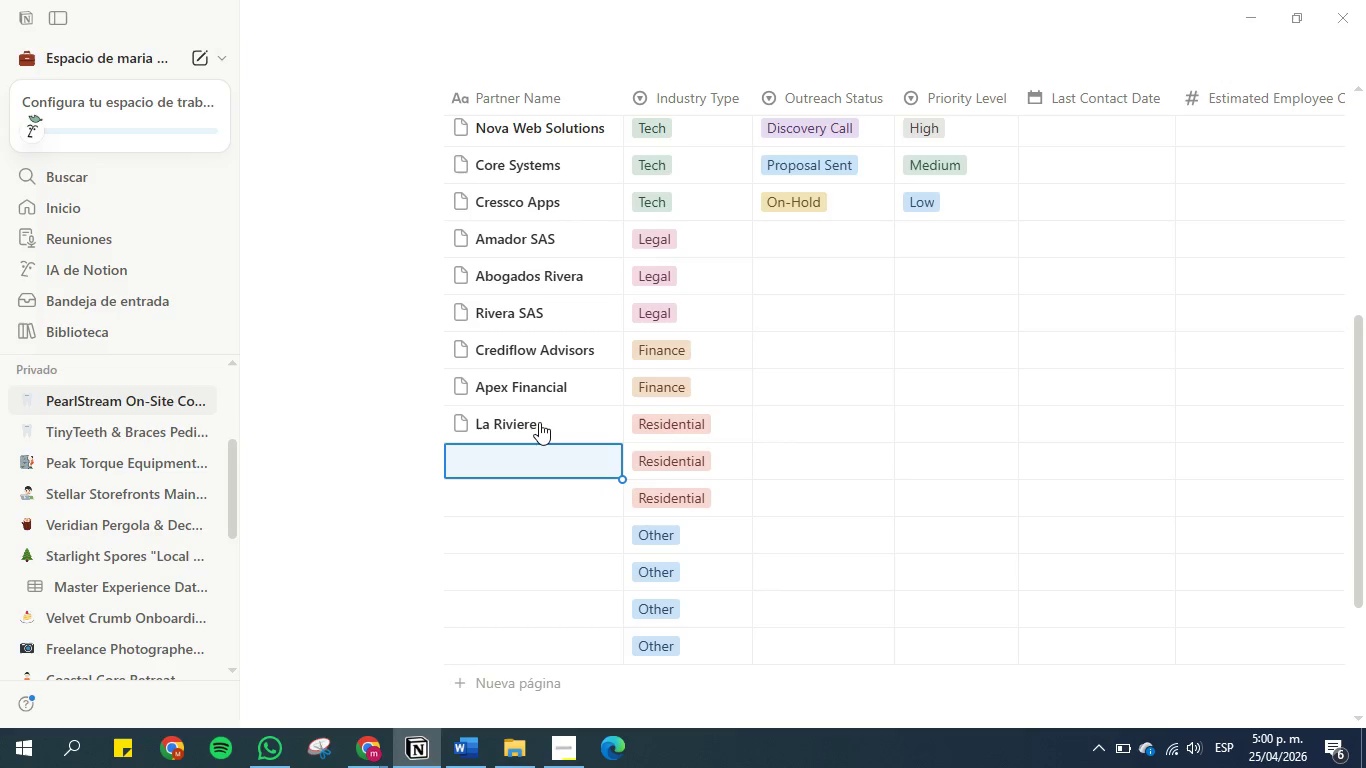 
mouse_move([485, 432])
 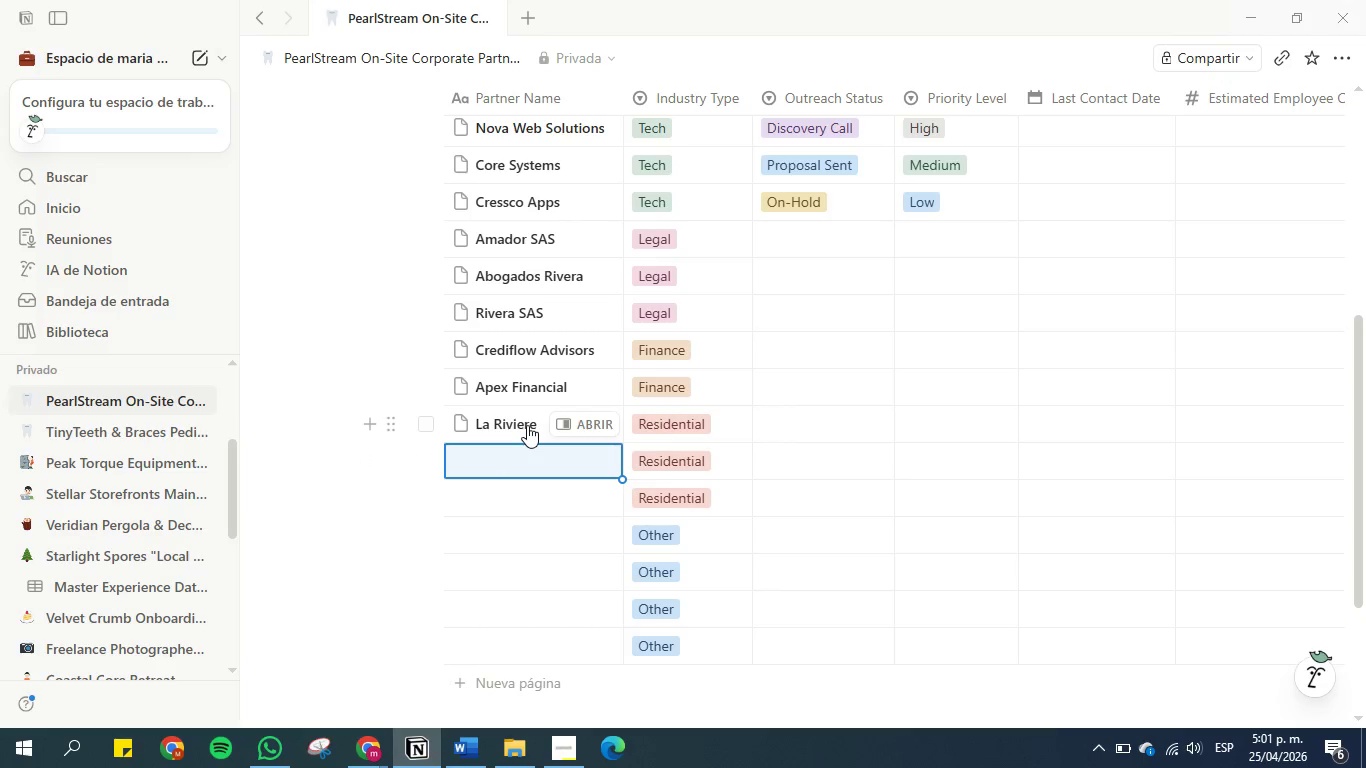 
type(Torre Alr)
key(Backspace)
type(ta )
 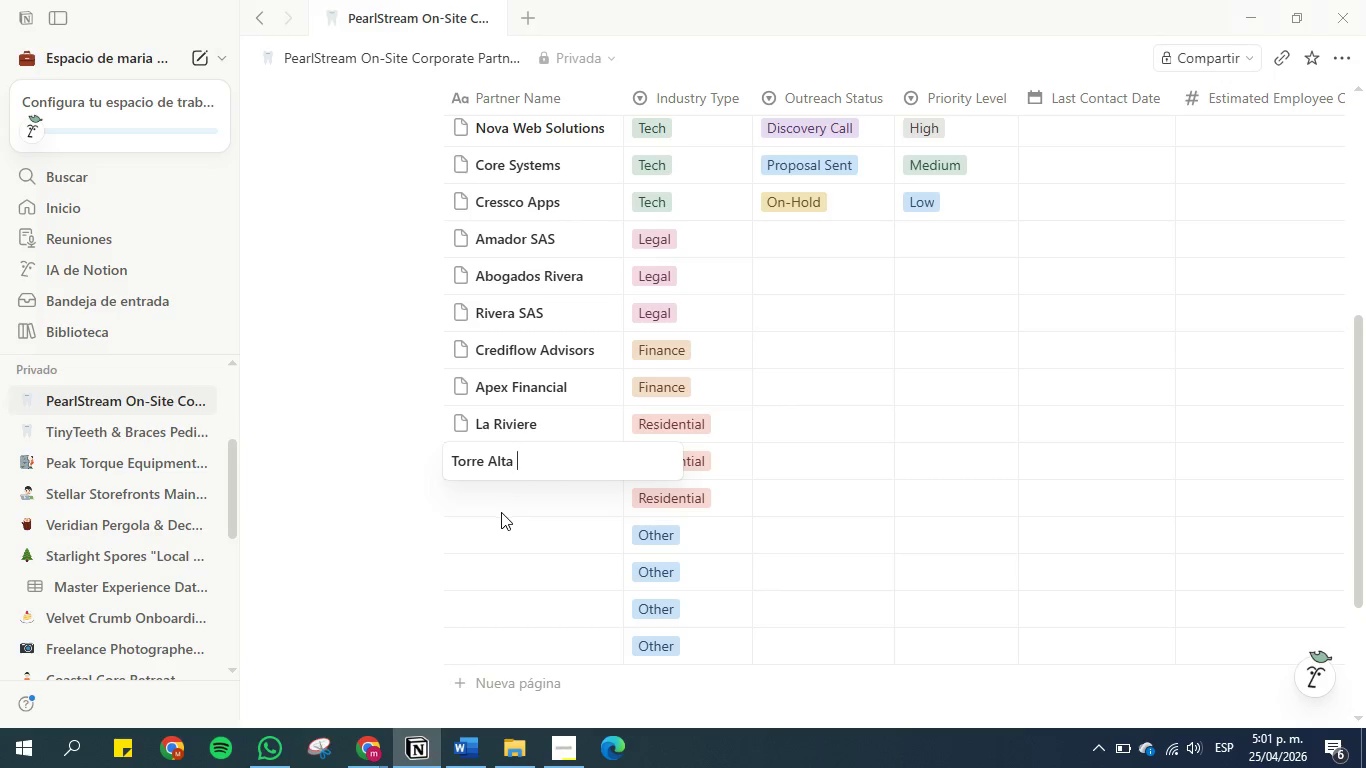 
double_click([504, 500])
 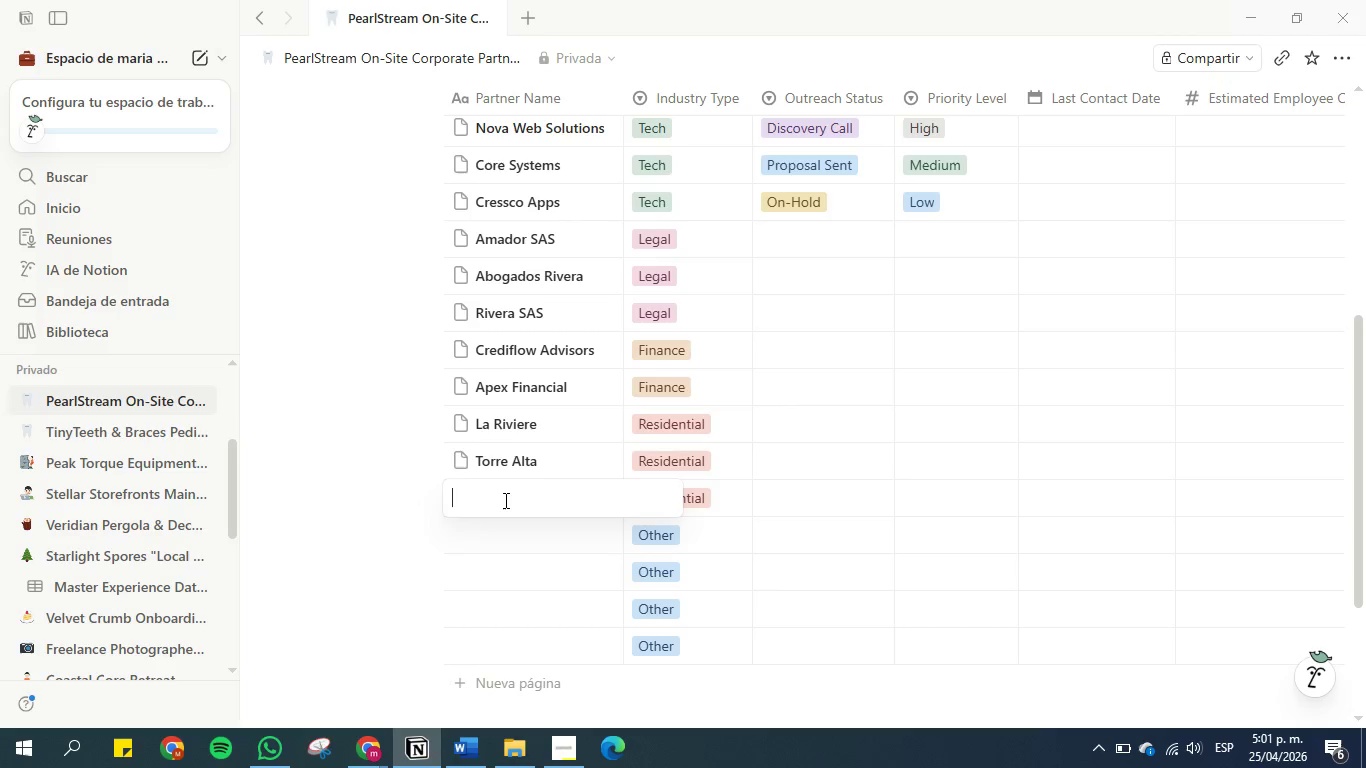 
type(Skyine )
 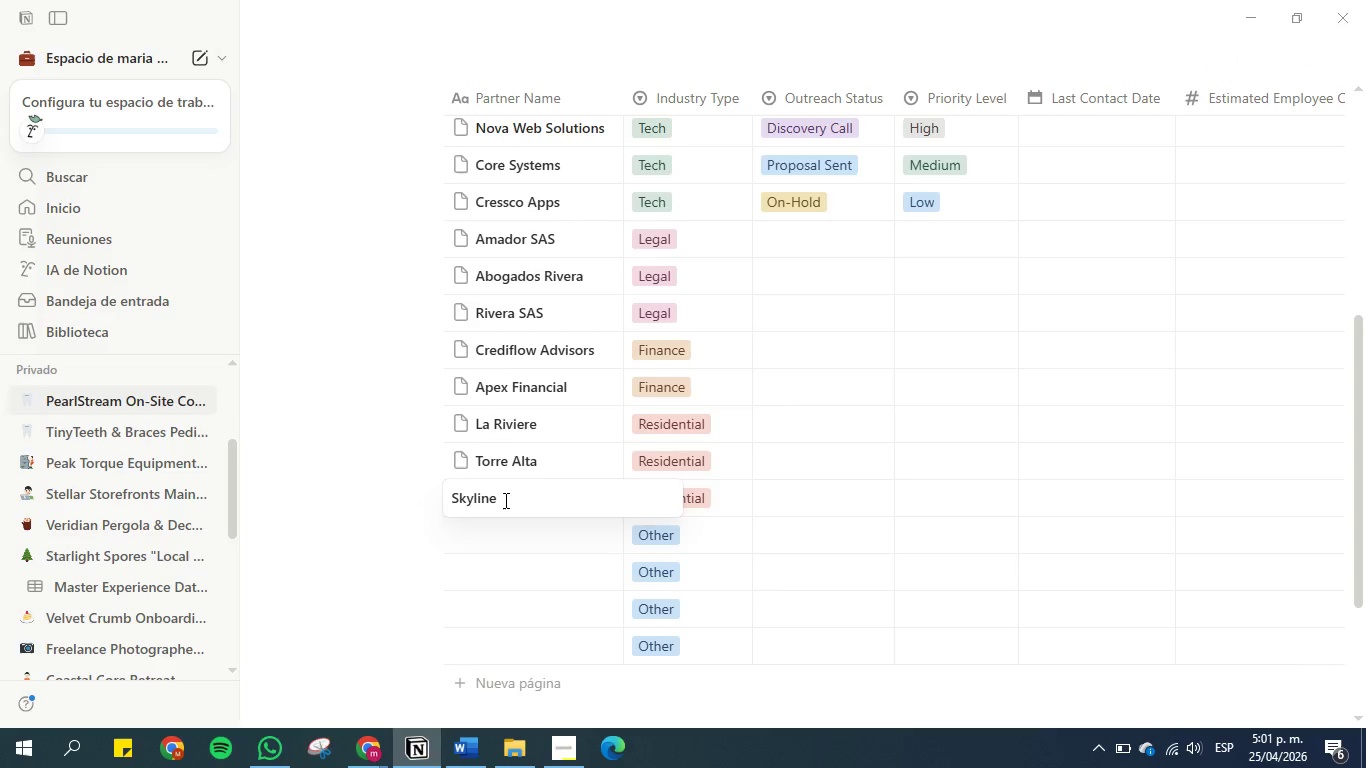 
hold_key(key=L, duration=0.36)
 